 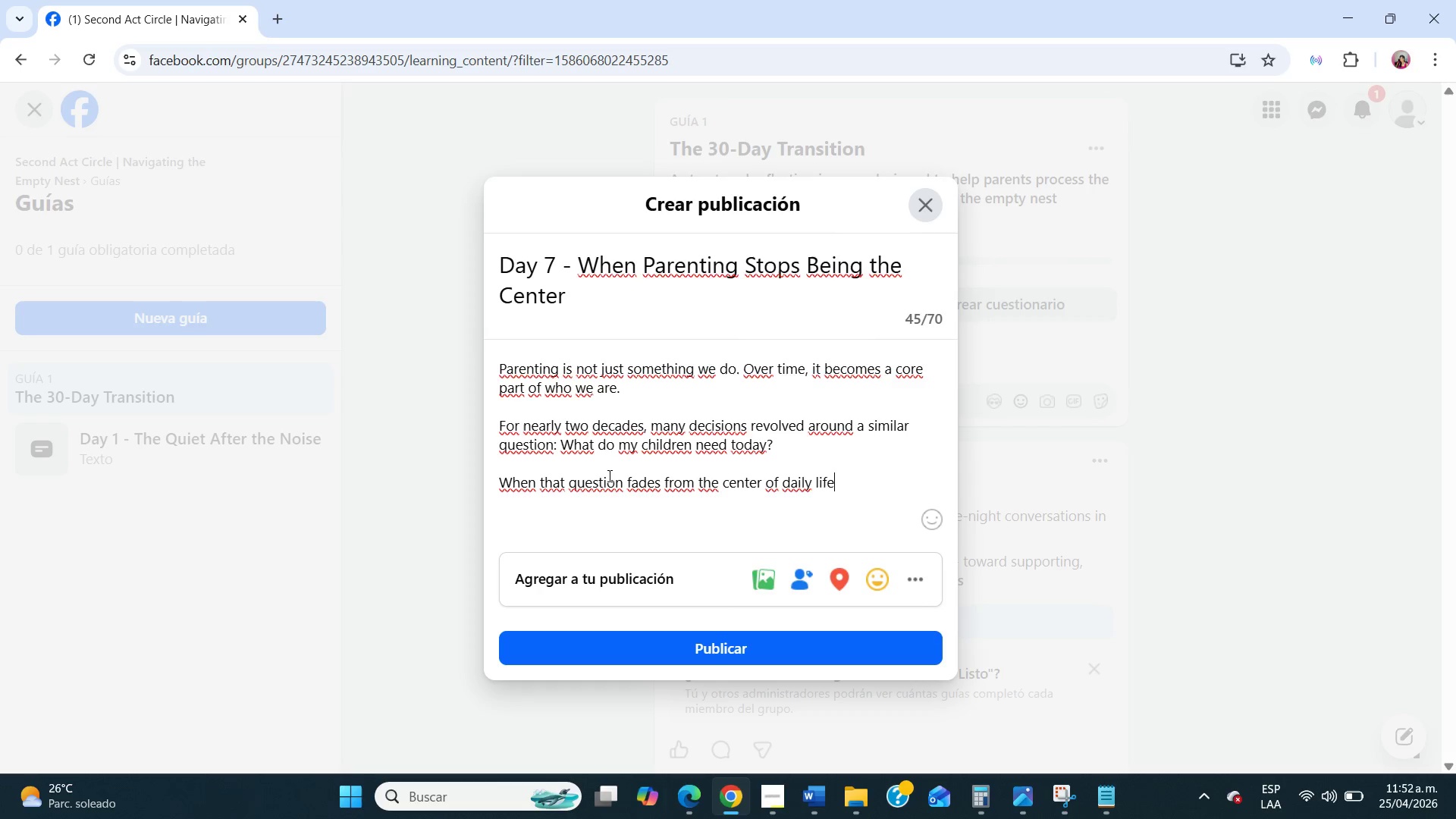 
type(, it can cret)
key(Backspace)
type(ate a strange sense of disorientation.)
 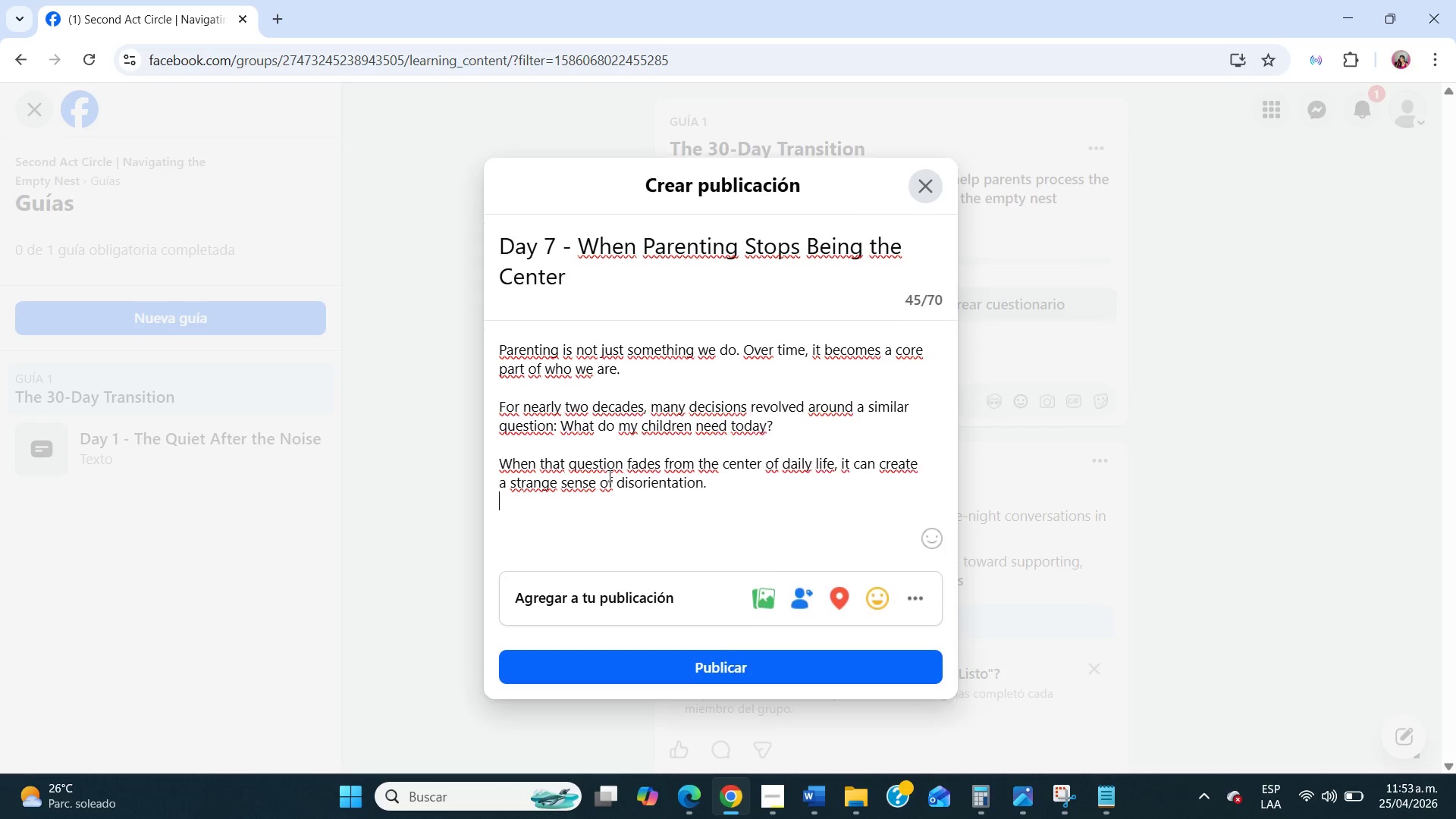 
key(Enter)
 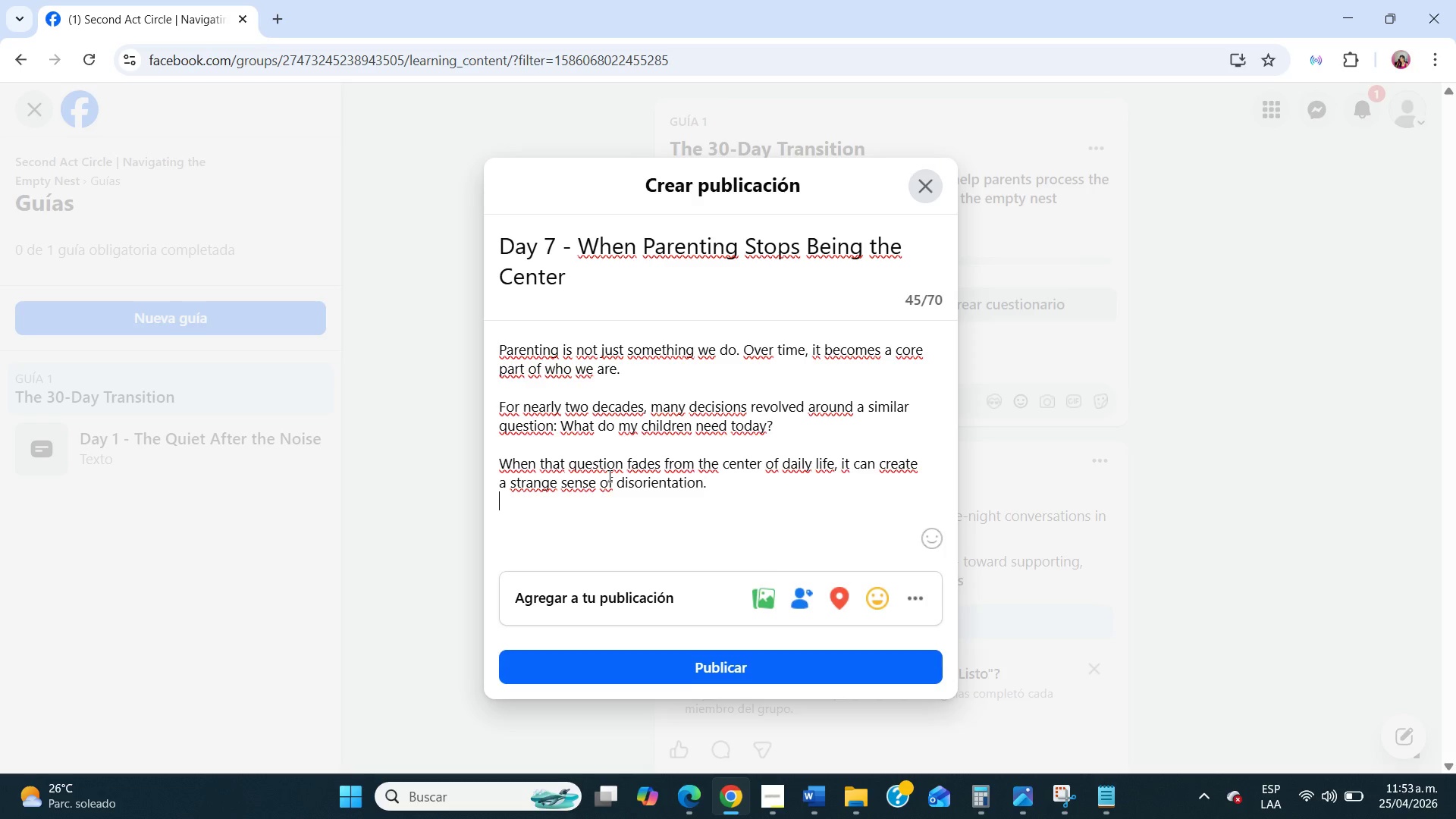 
key(Enter)
 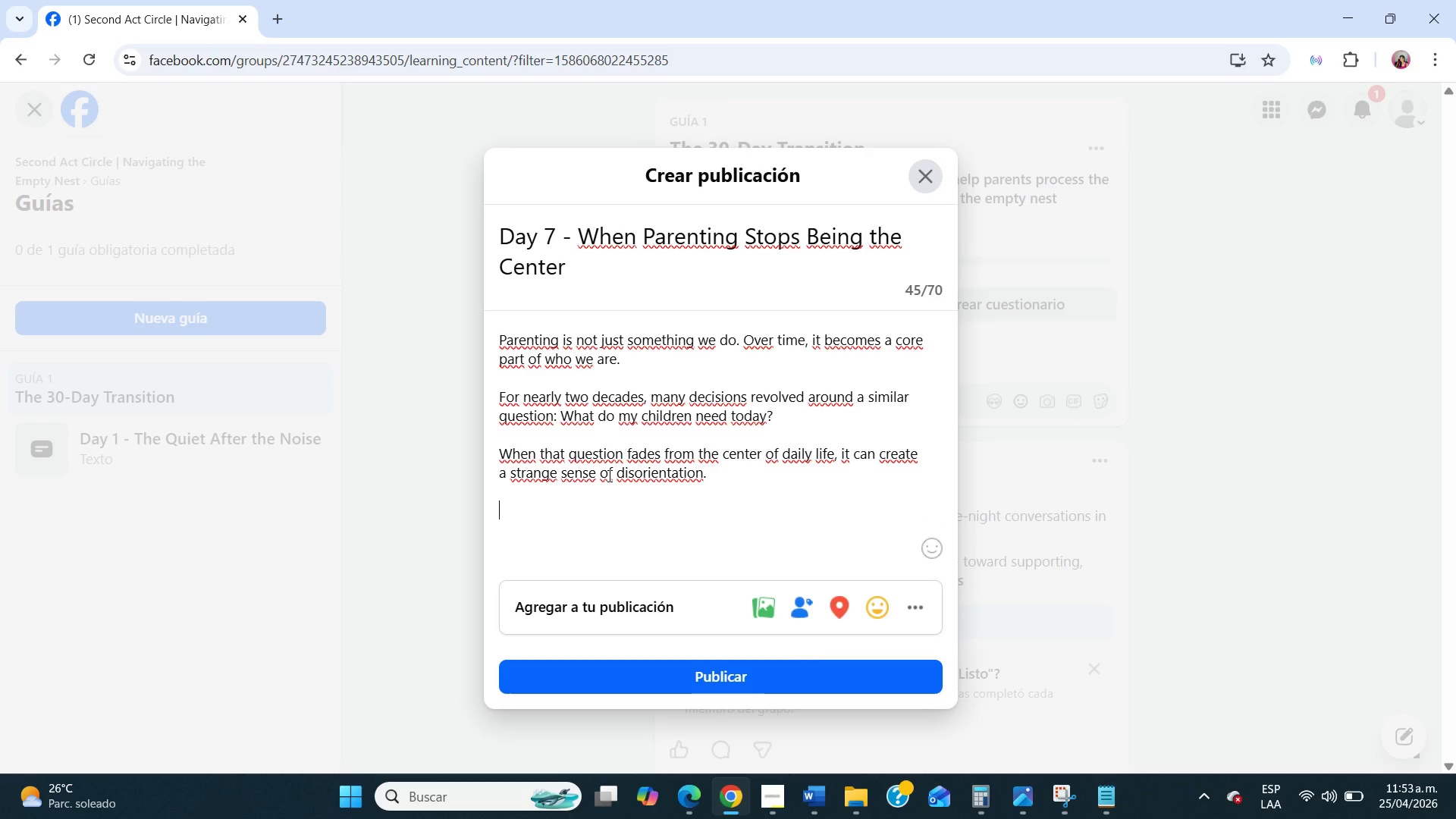 
type(Some parents describe it as a feeling tm)
key(Backspace)
type(emporarily )
 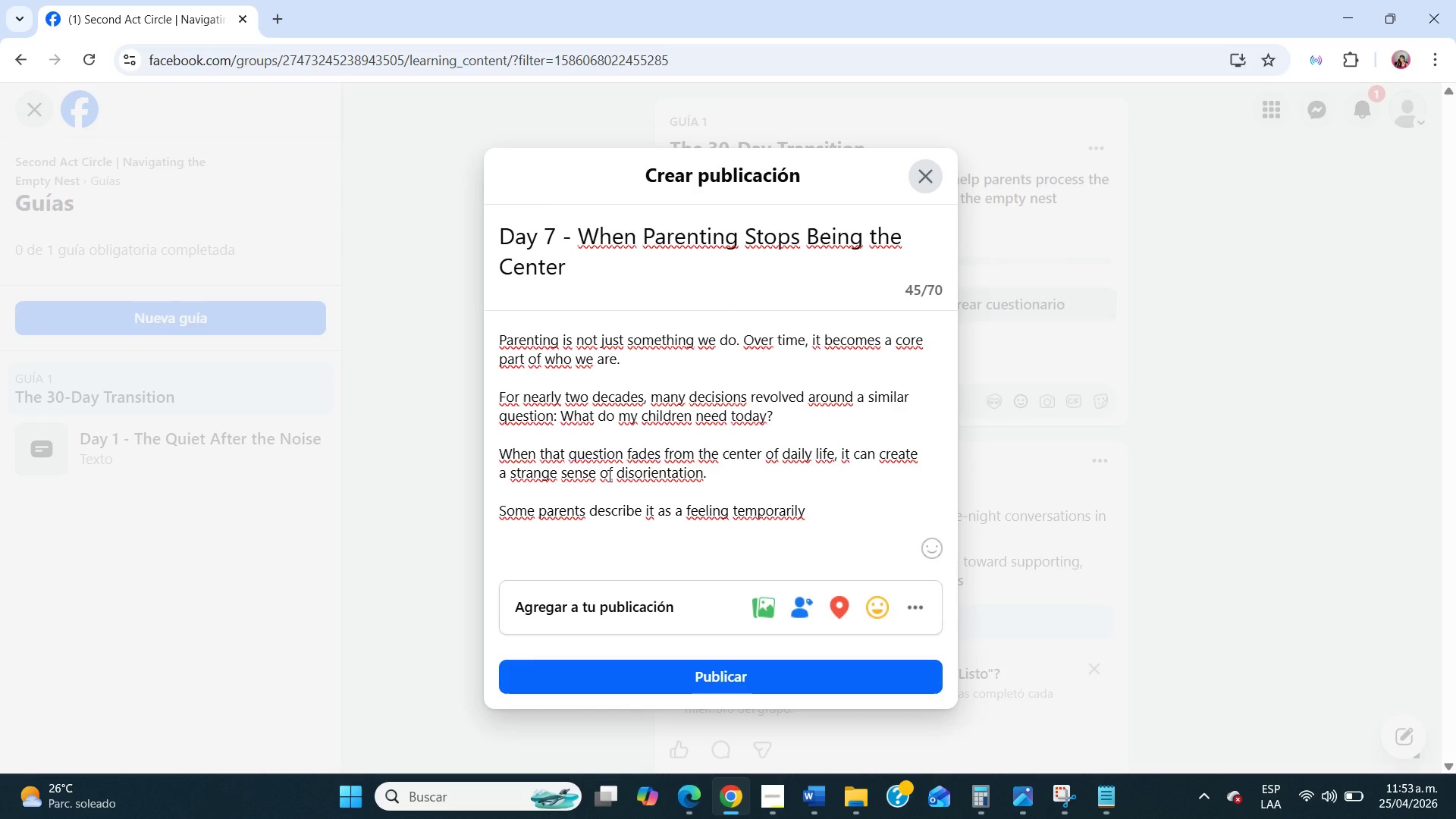 
wait(19.5)
 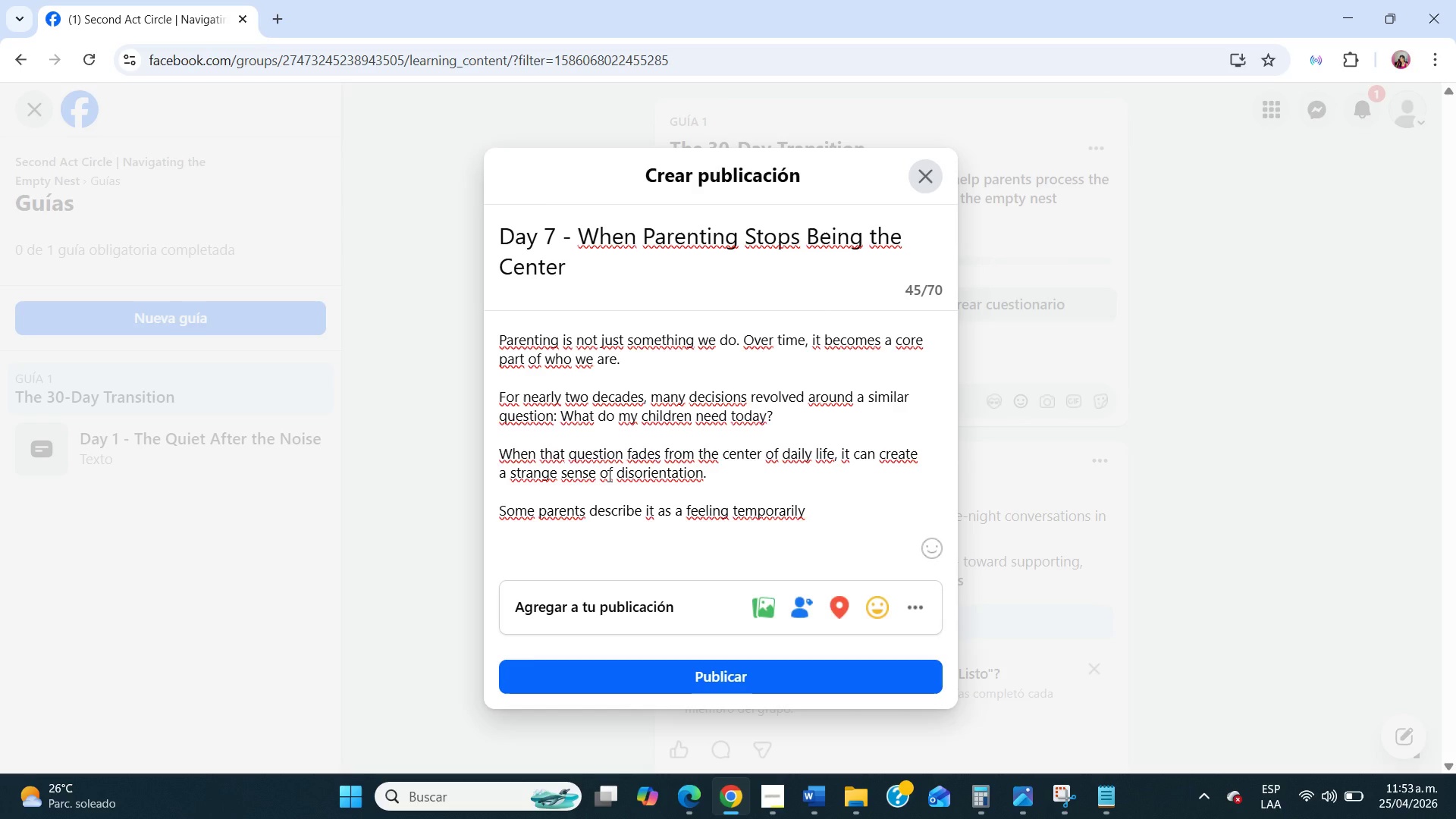 
type(un )
key(Backspace)
type(tethered - as though the structure that )
 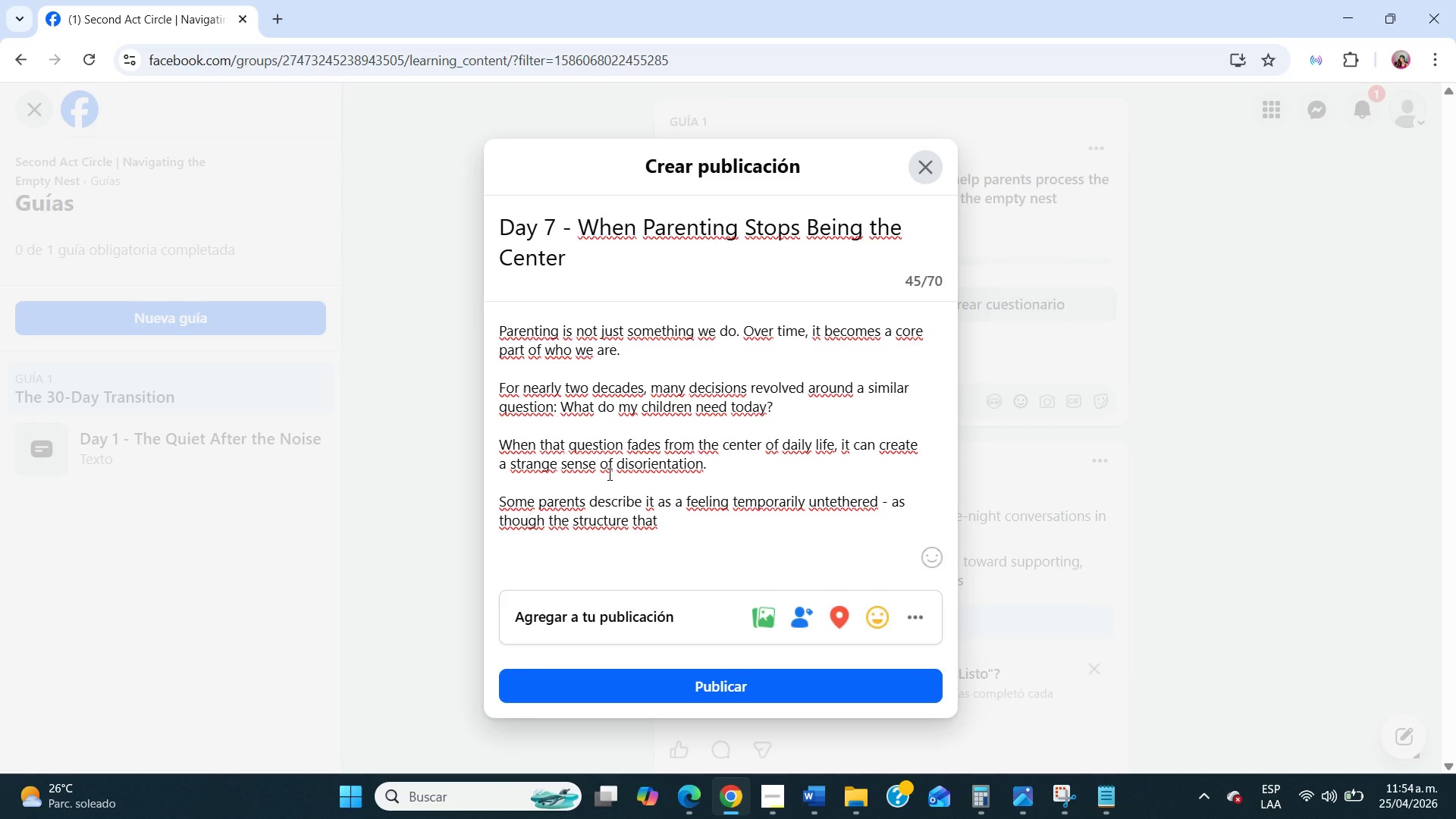 
wait(6.44)
 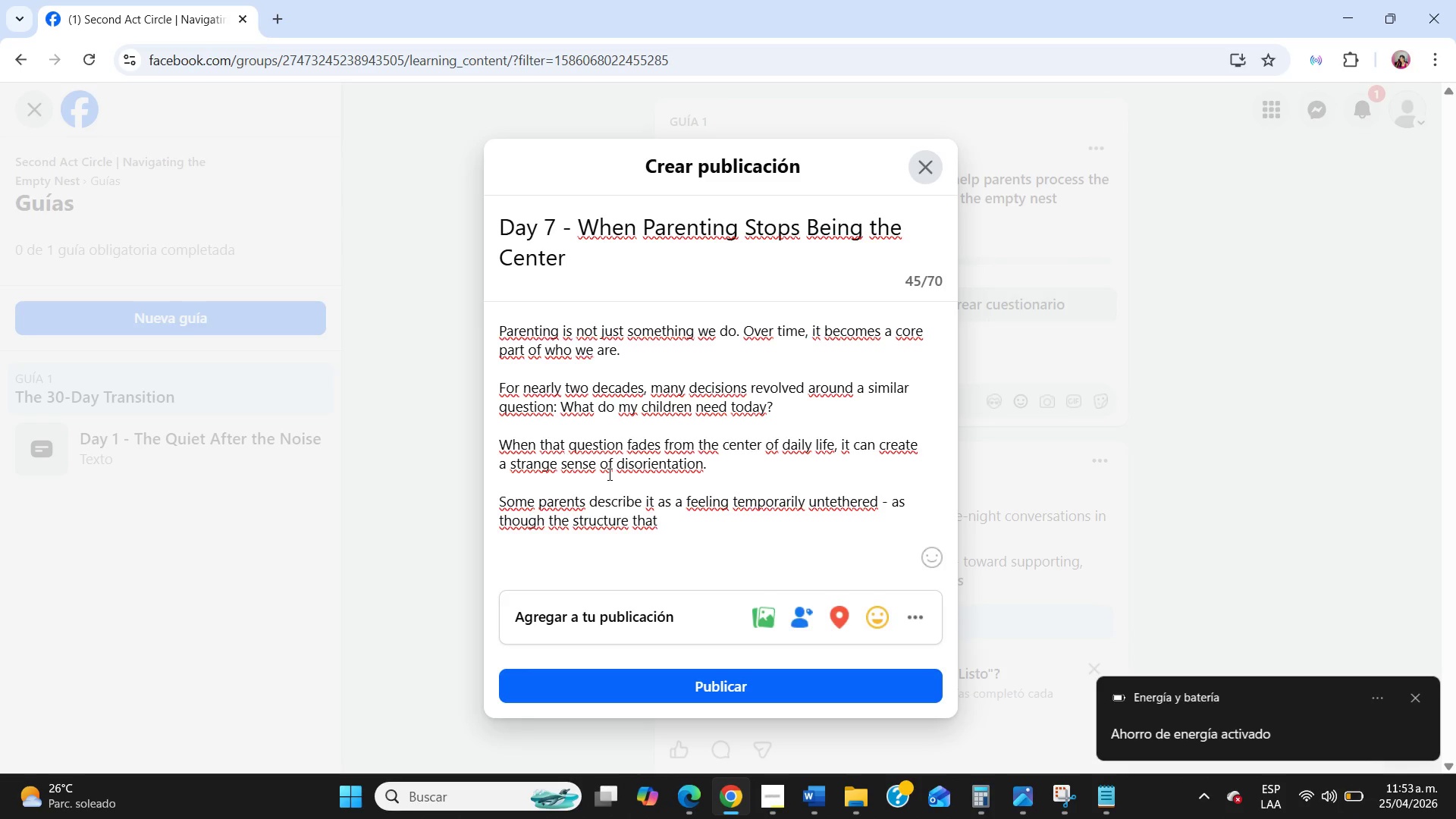 
type(guided their priorities for years has suddenly)
 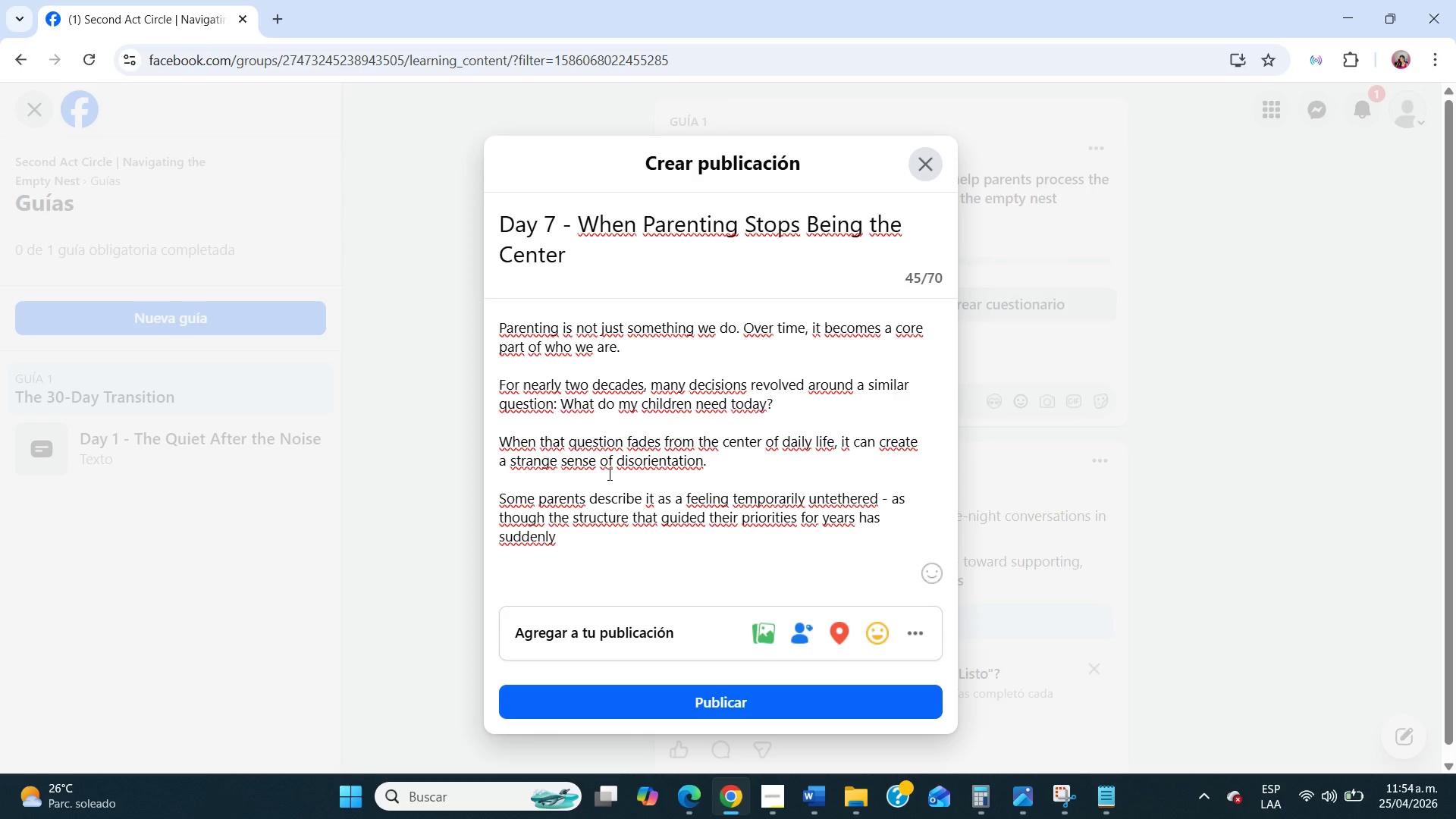 
type( disappeared.)
 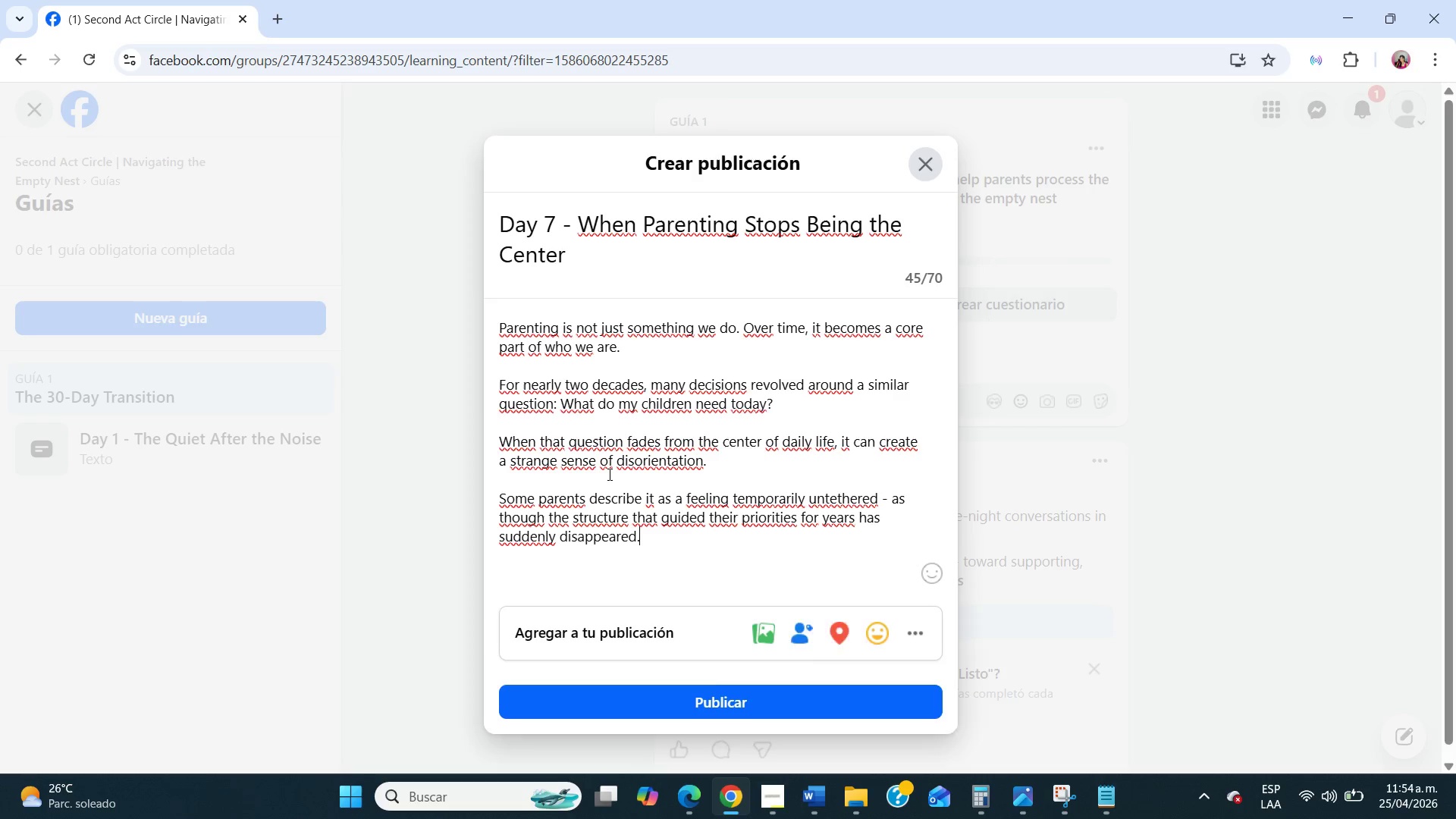 
key(Enter)
 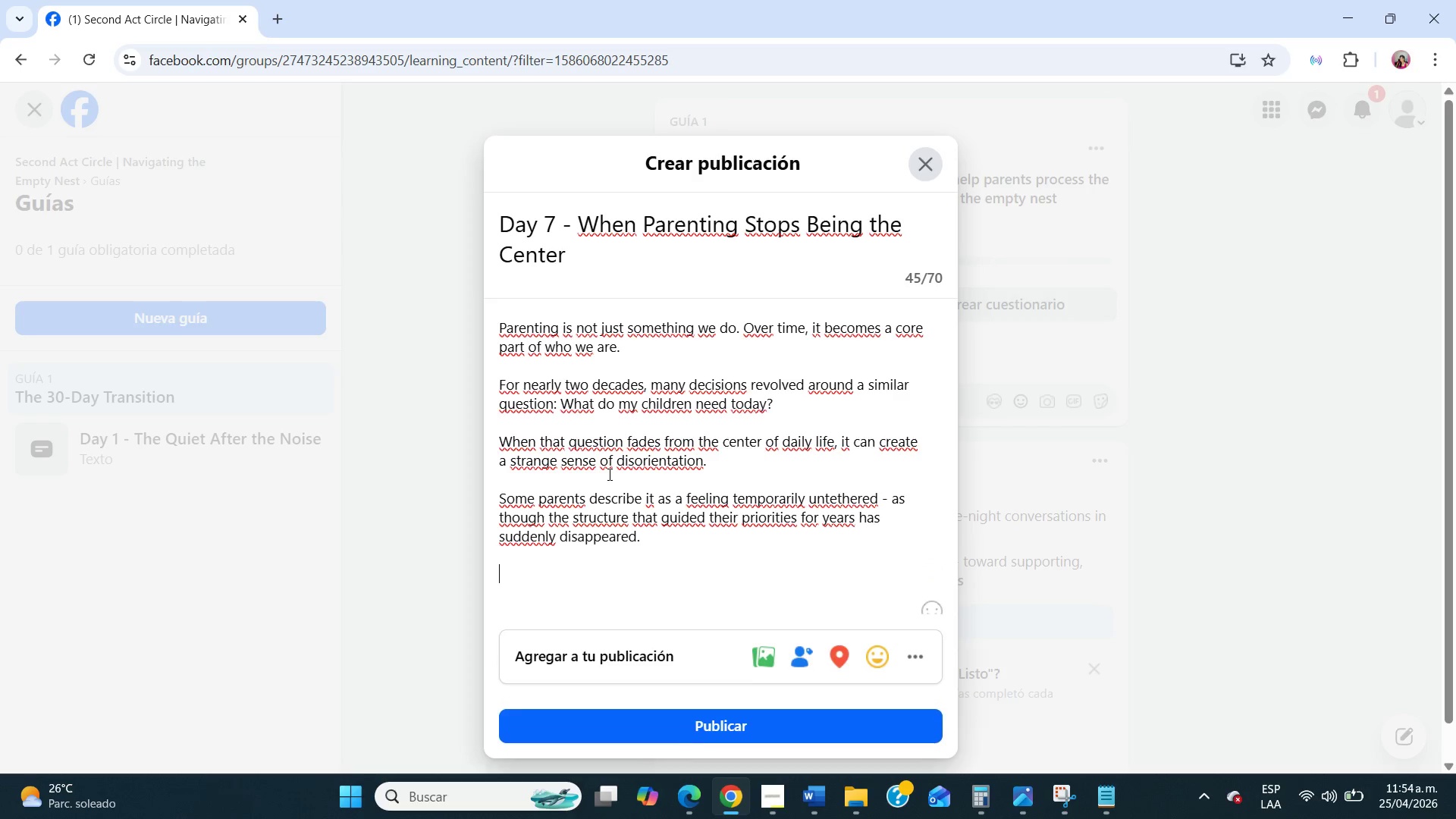 
key(Enter)
 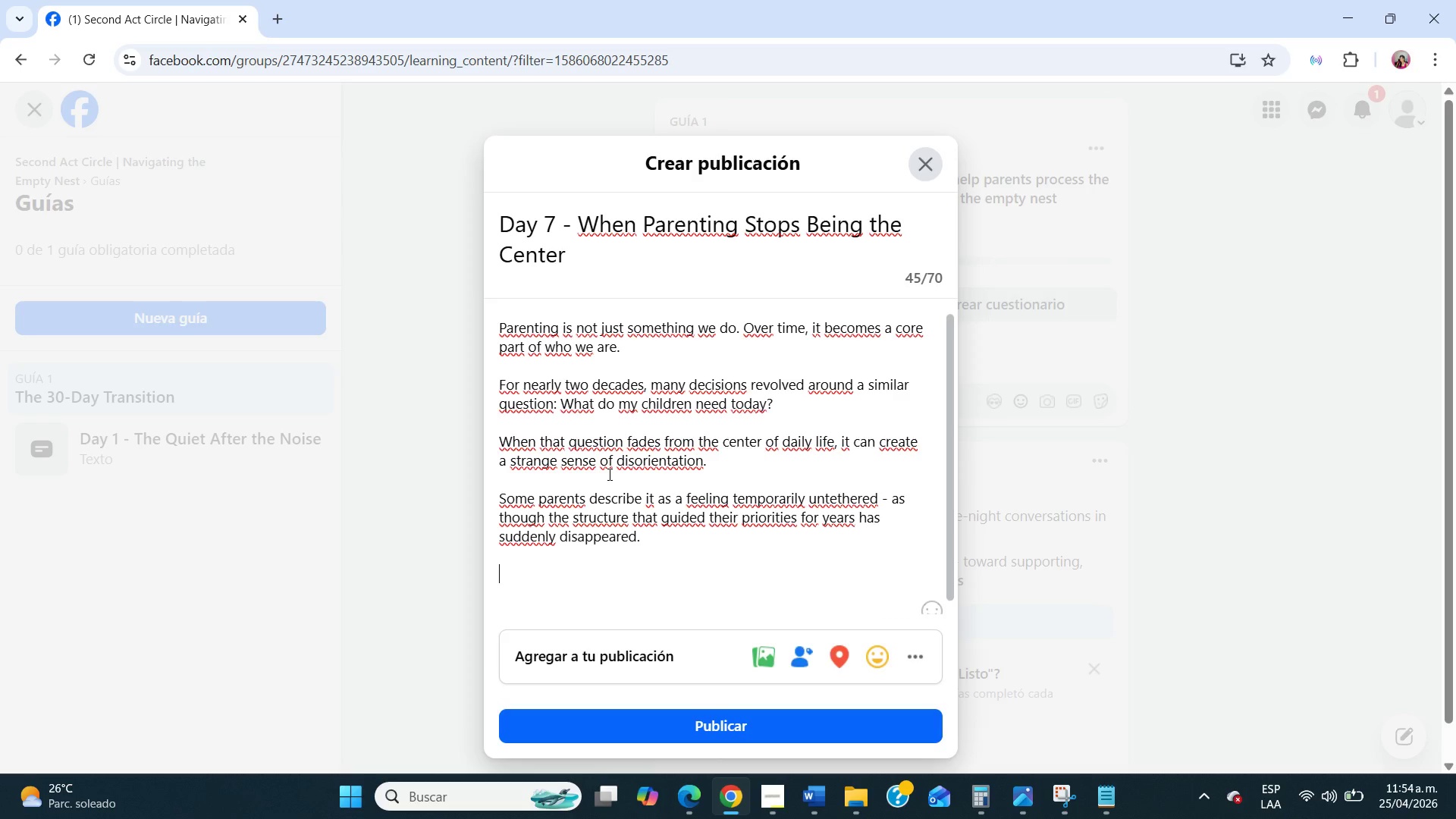 
type(This moment is not )
 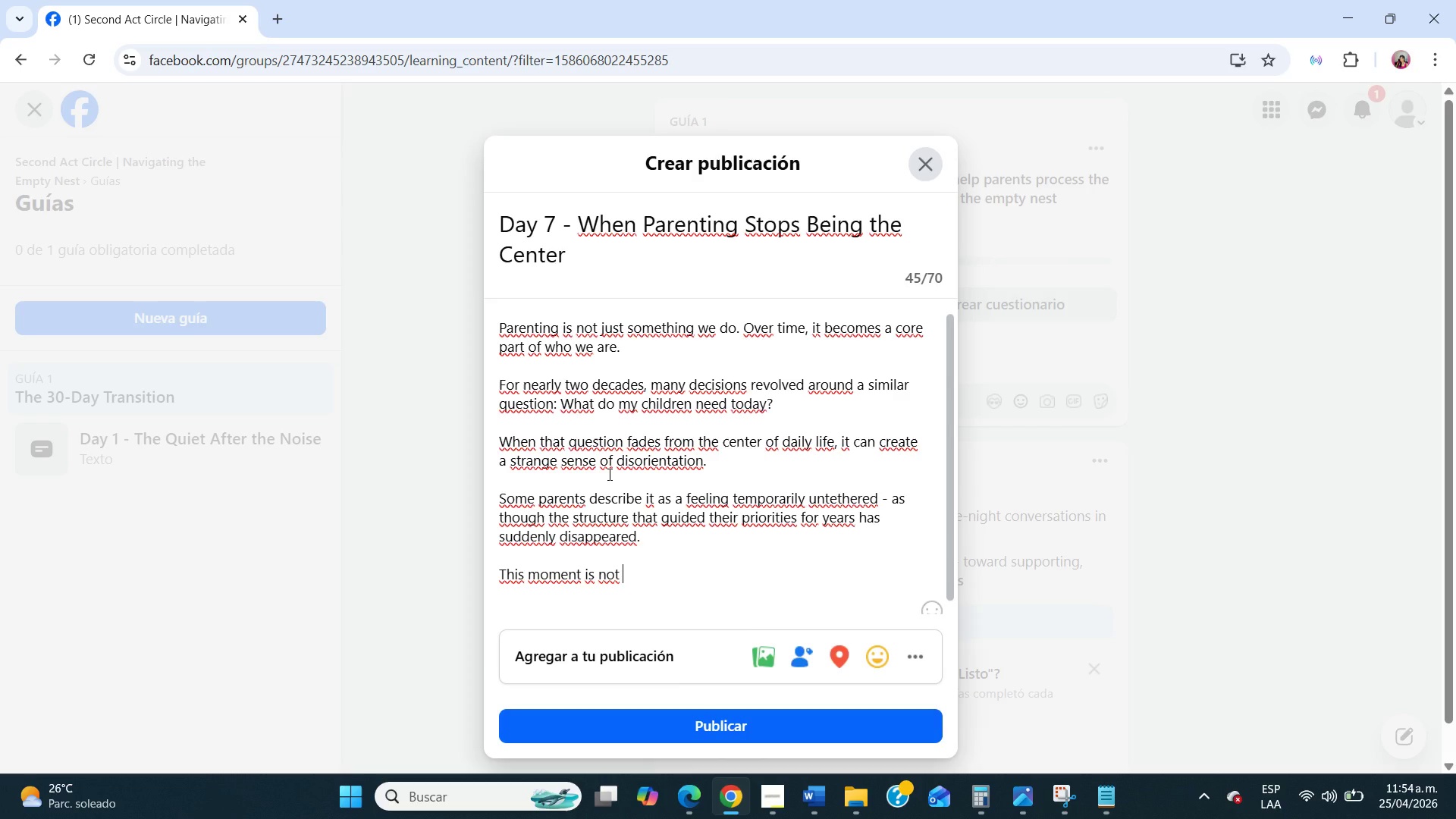 
type(about losing purpose.)
 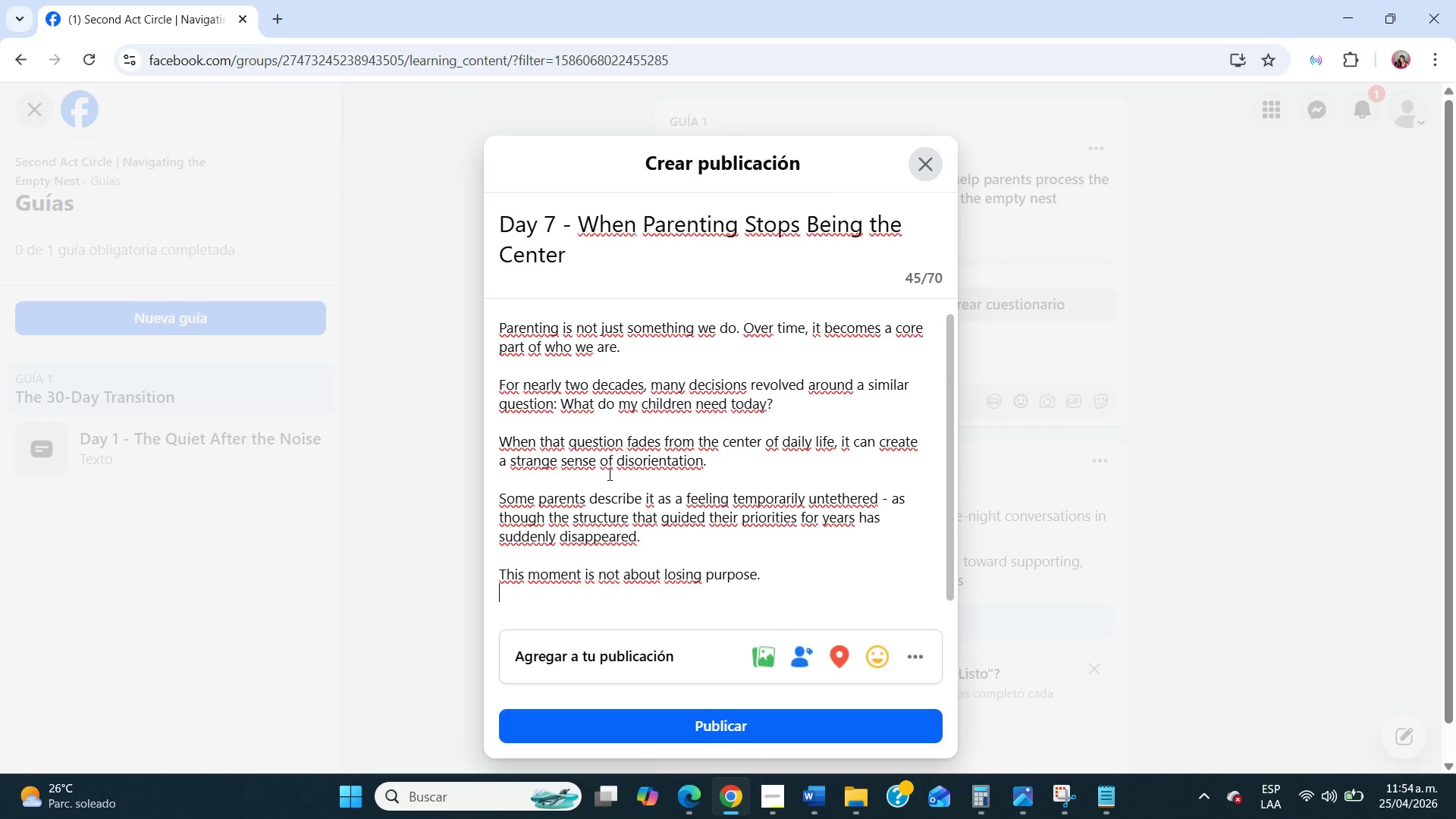 
key(Enter)
 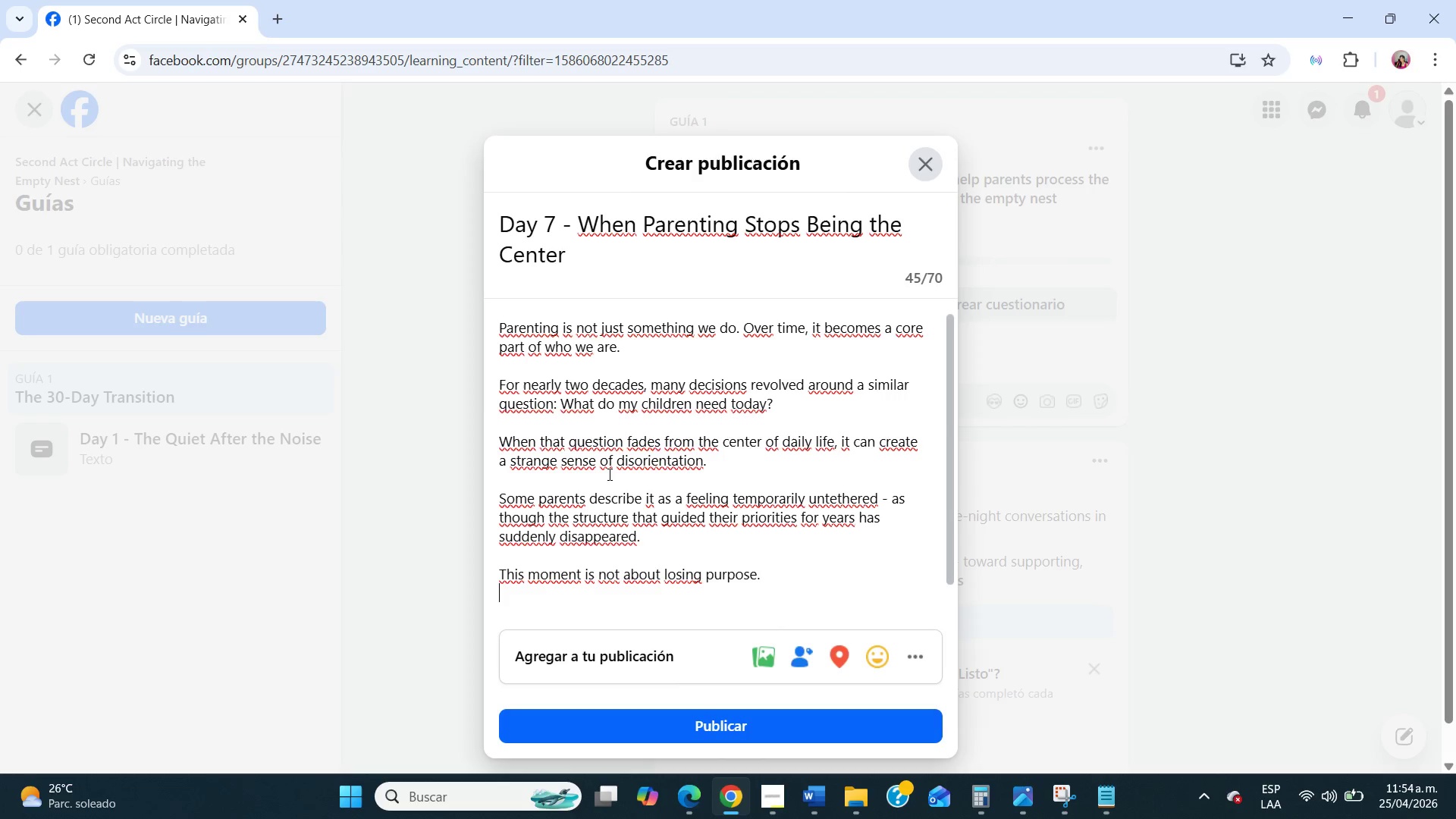 
key(Enter)
 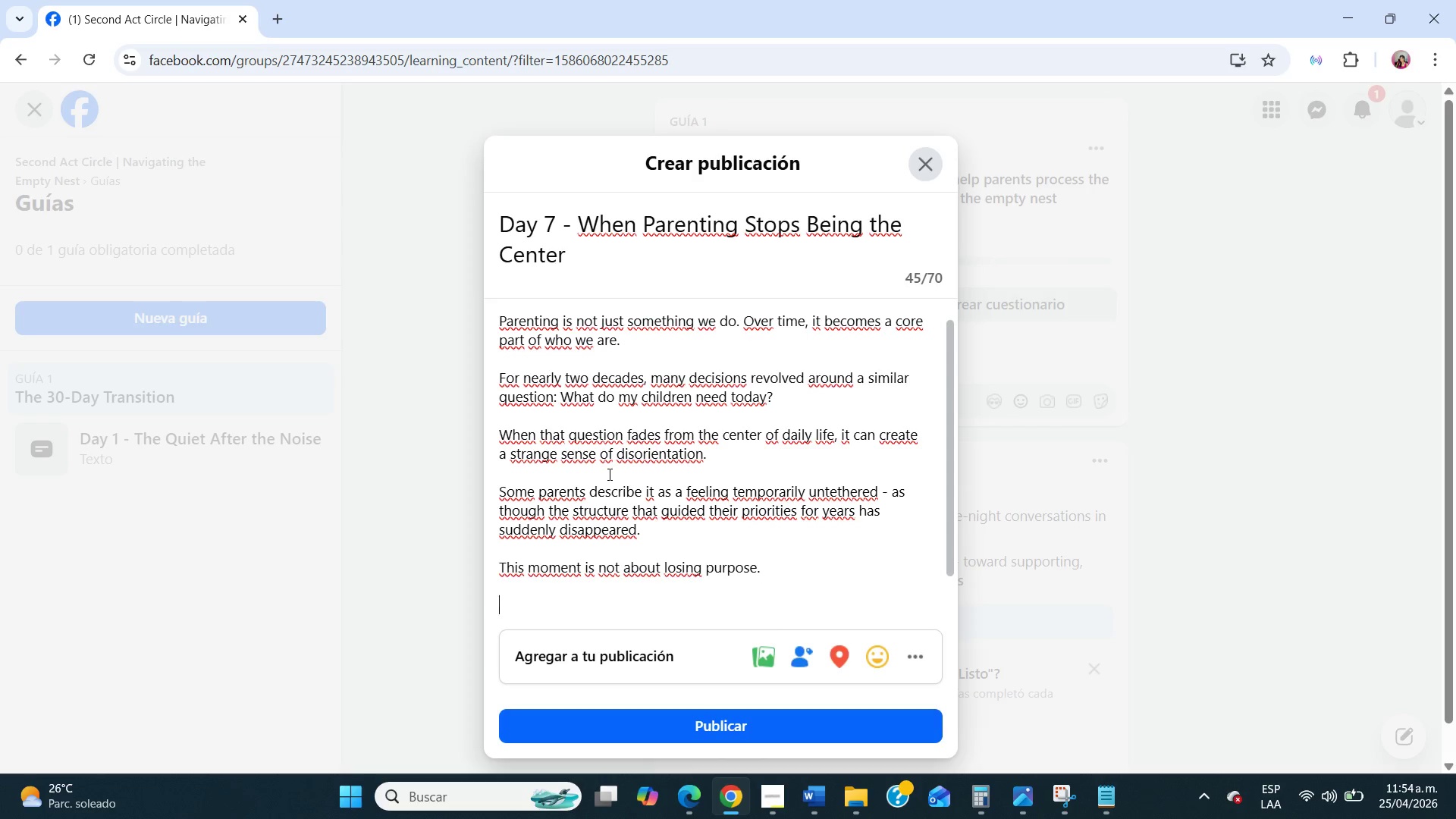 
type(It0s)
key(Backspace)
key(Backspace)
type(;s )
key(Backspace)
key(Backspace)
key(Backspace)
type([s about discovering that purpose may now need to be redefined.)
 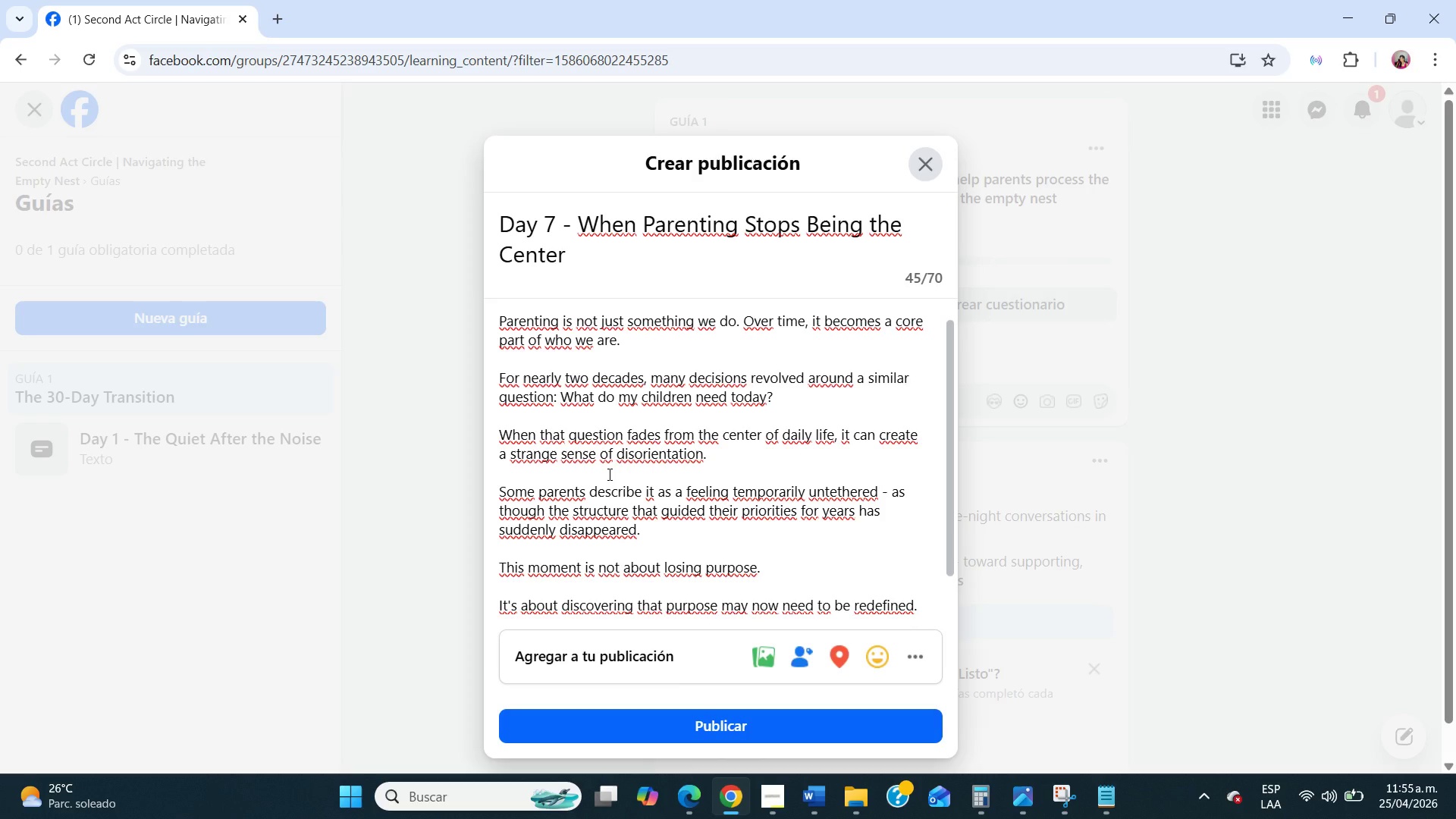 
wait(6.53)
 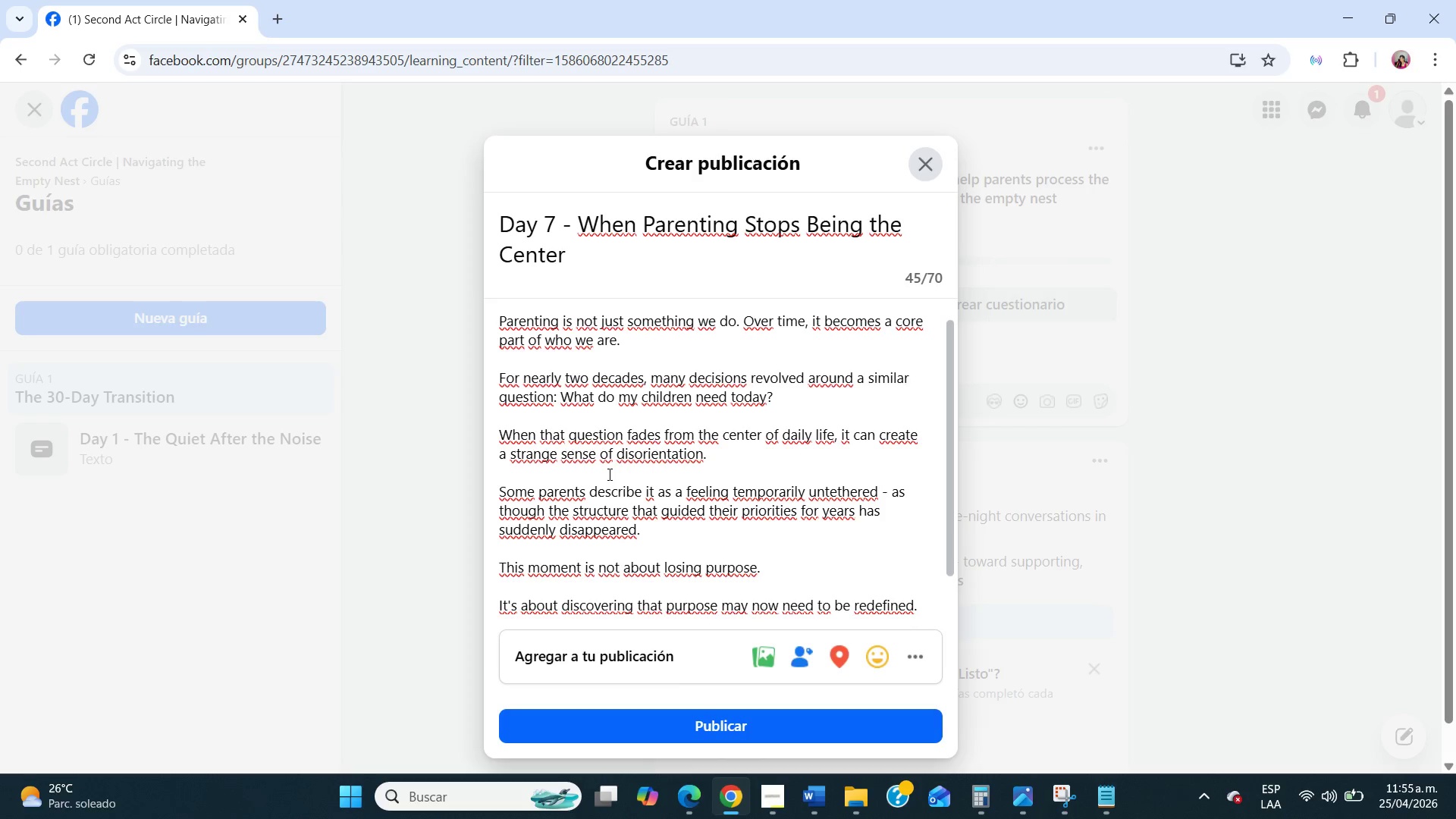 
scroll: coordinate [608, 474], scroll_direction: down, amount: 5.0
 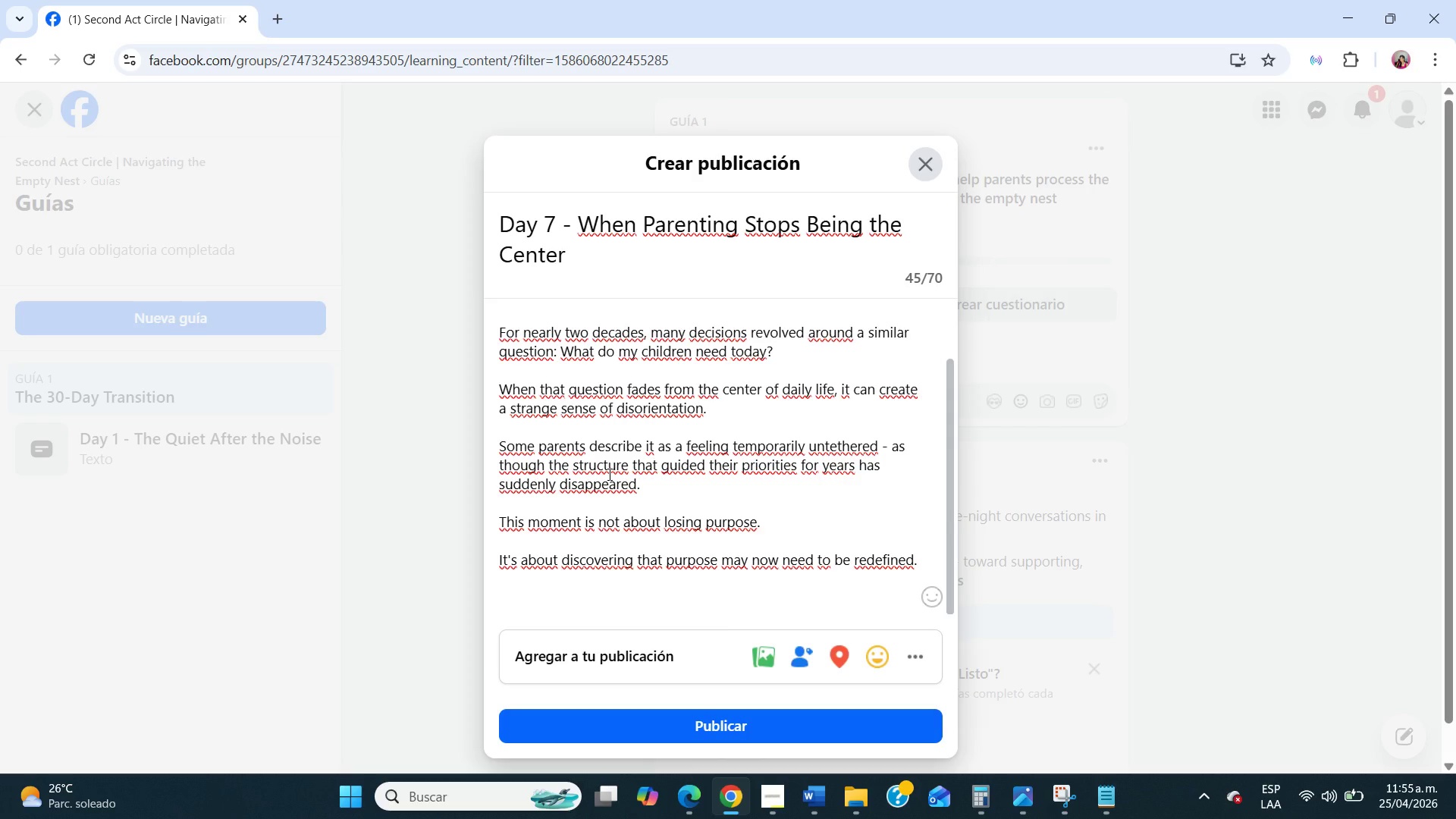 
wait(20.86)
 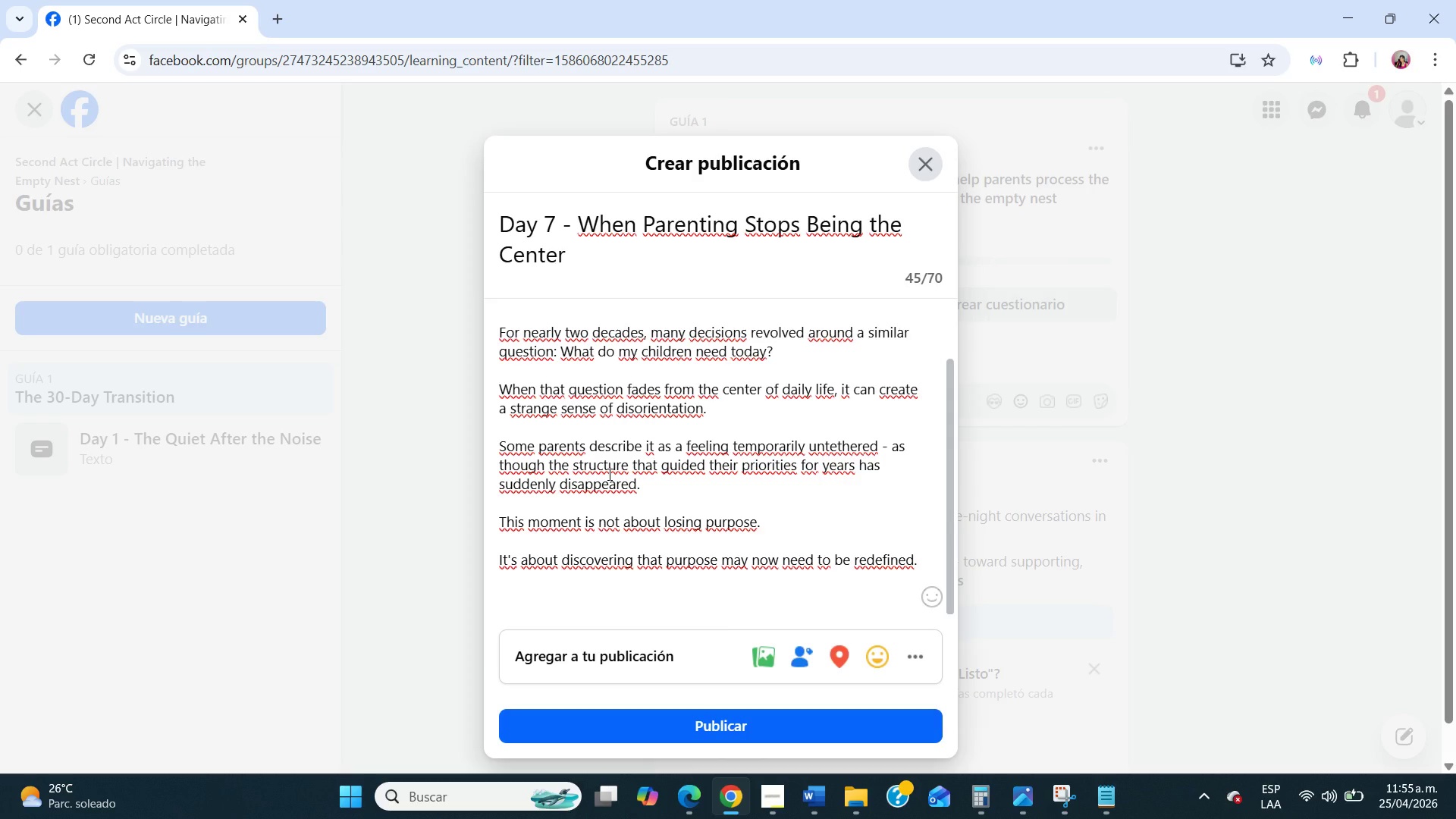 
scroll: coordinate [609, 474], scroll_direction: none, amount: 0.0
 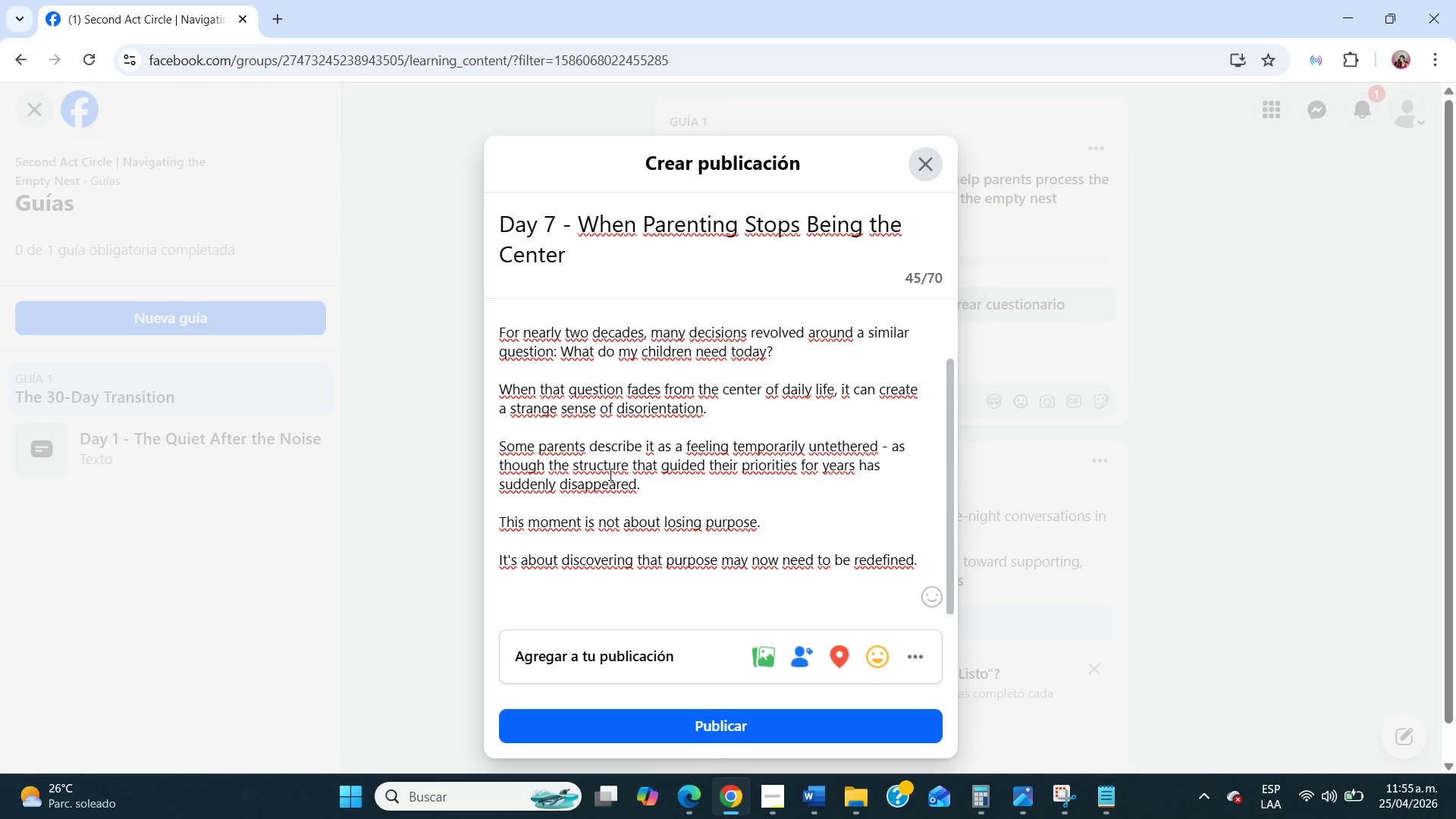 
wait(20.31)
 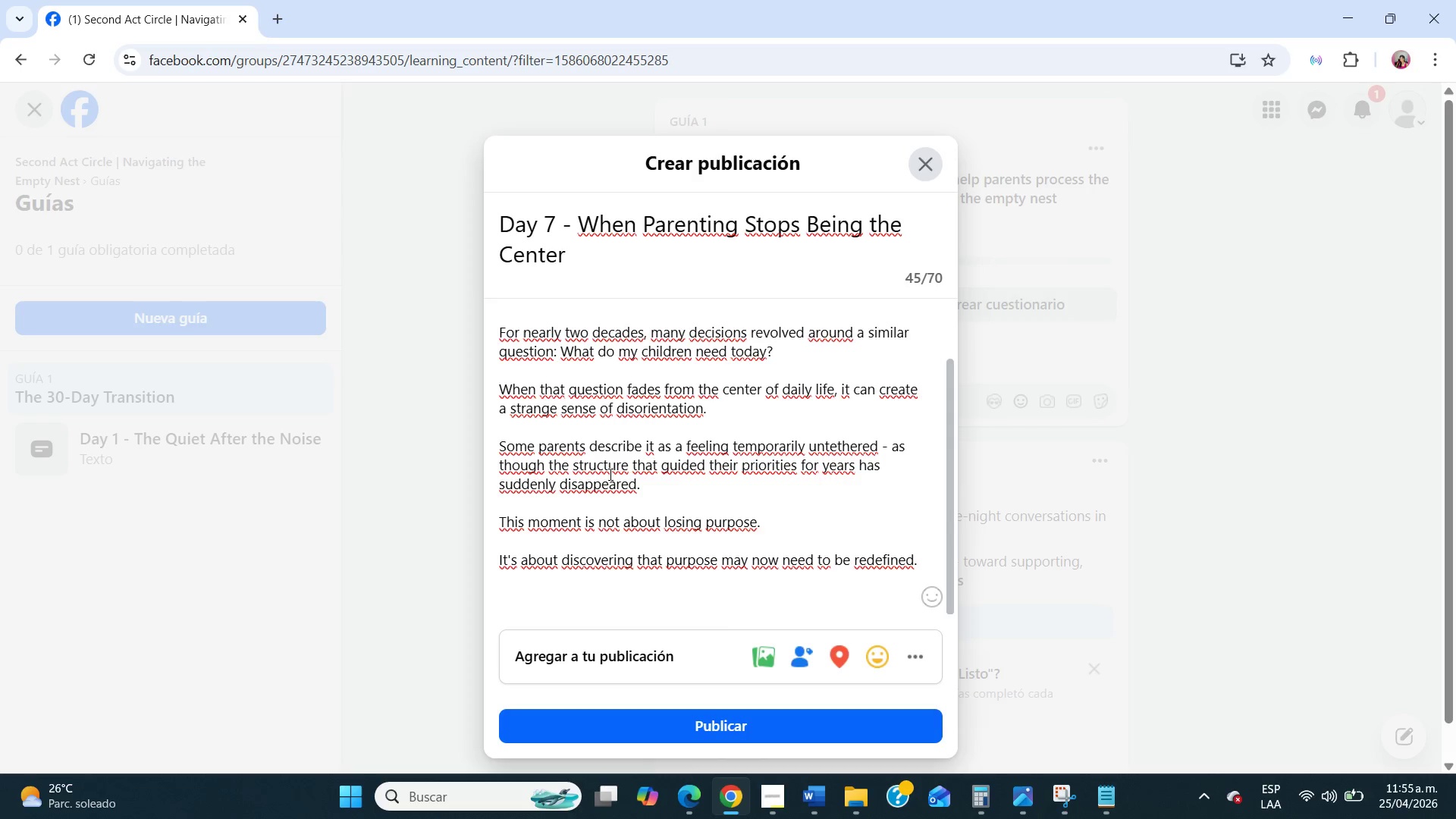 
left_click([650, 718])
 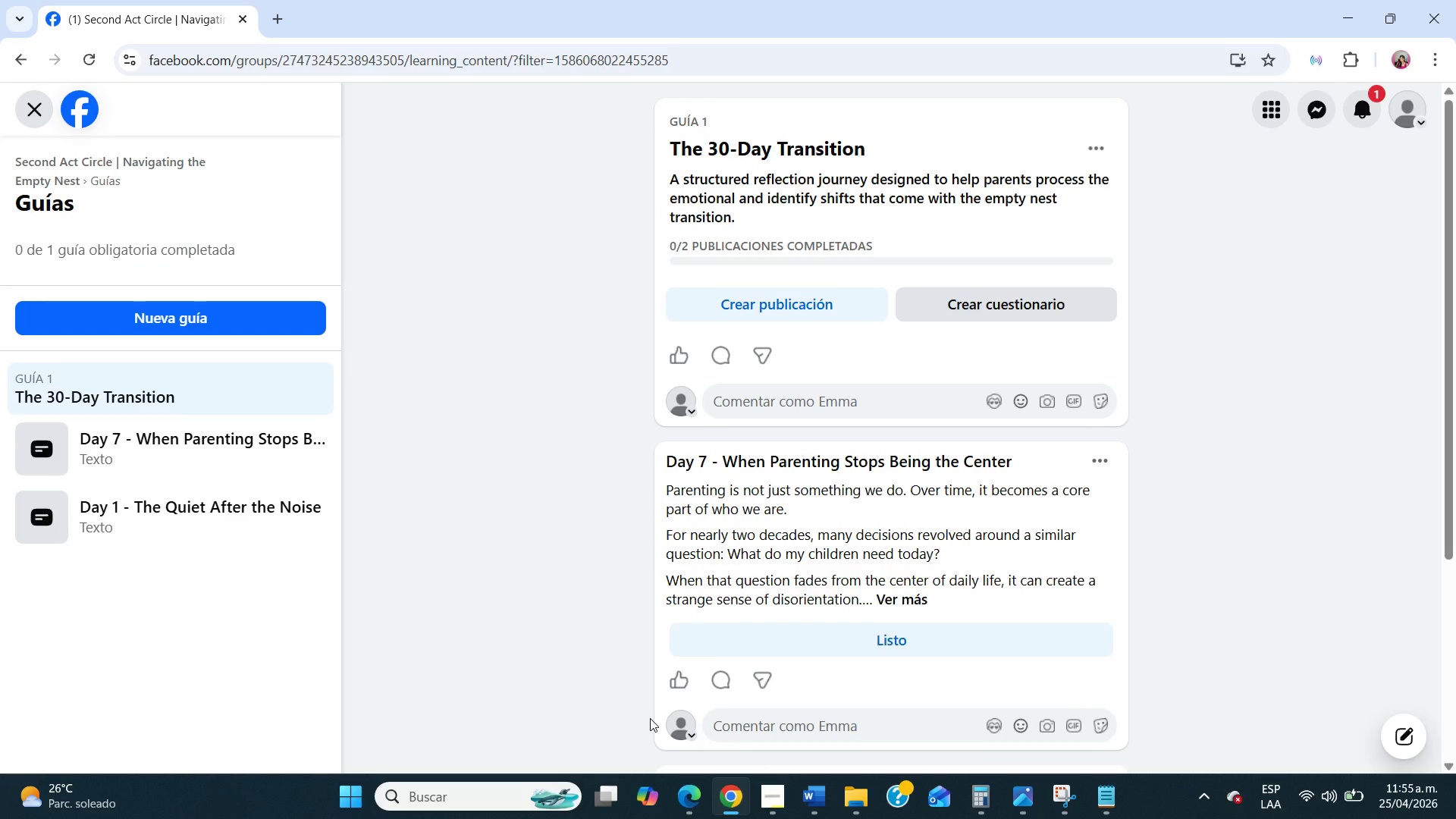 
wait(9.83)
 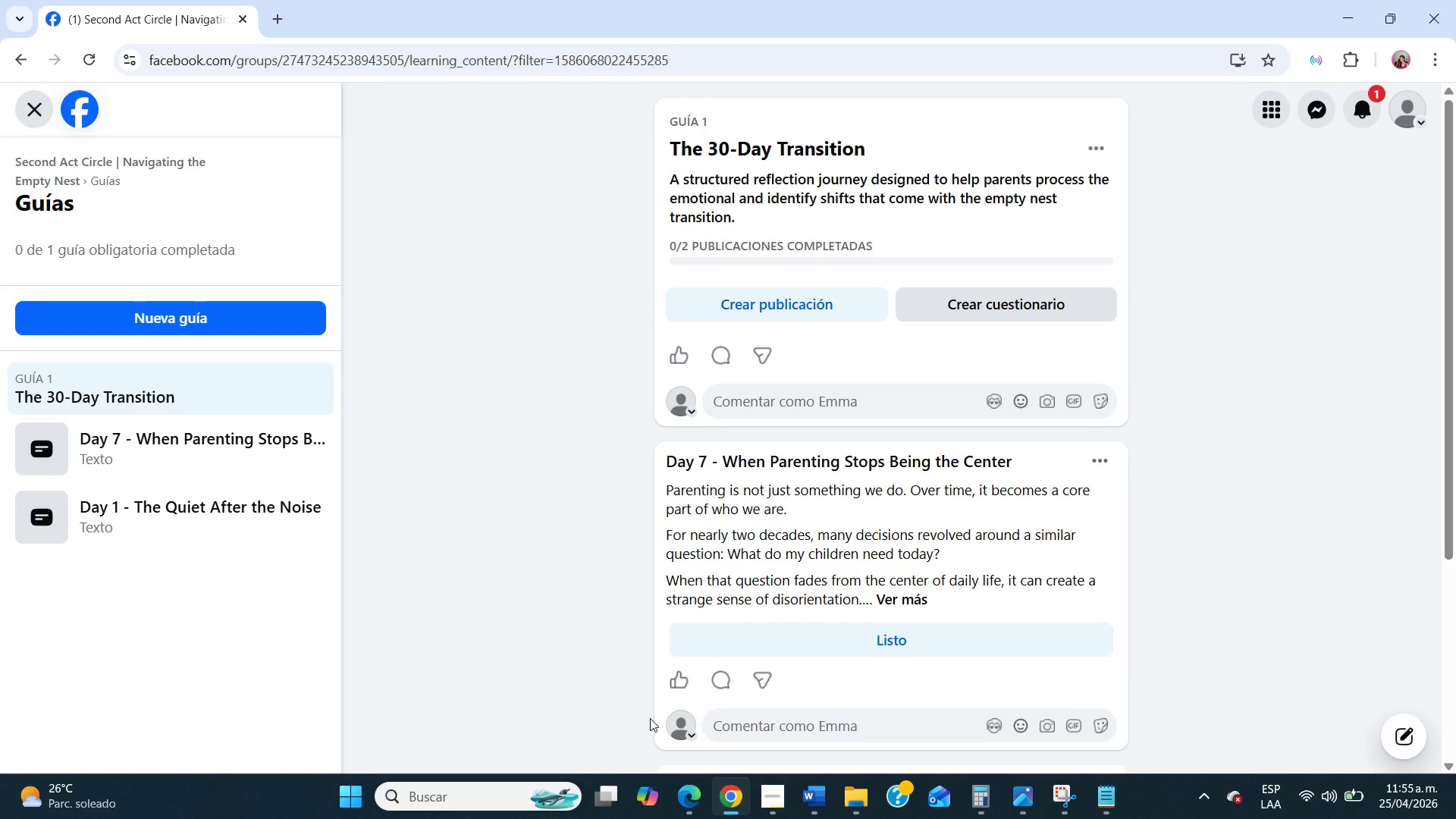 
scroll: coordinate [900, 614], scroll_direction: down, amount: 4.0
 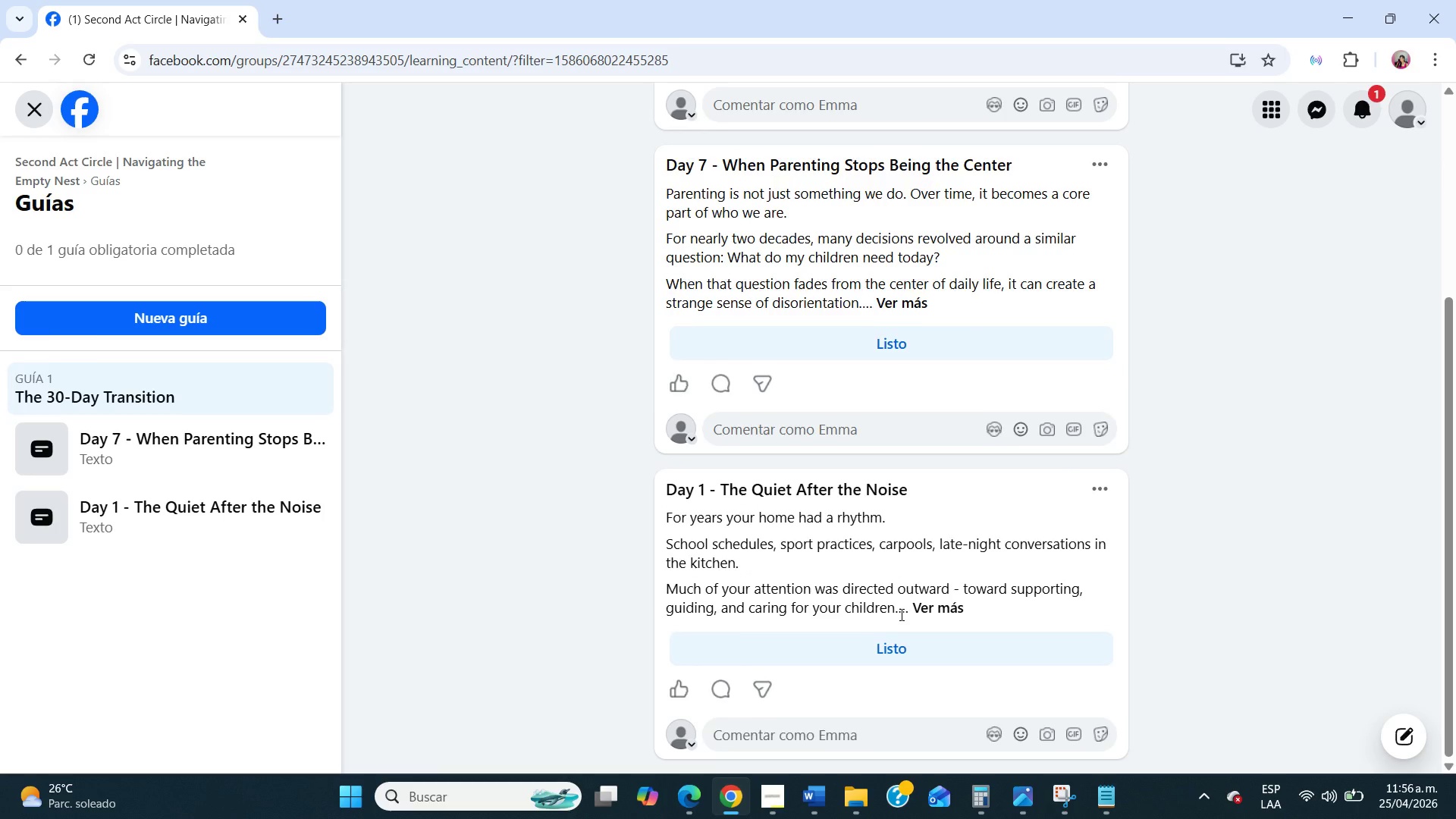 
scroll: coordinate [900, 614], scroll_direction: up, amount: 7.0
 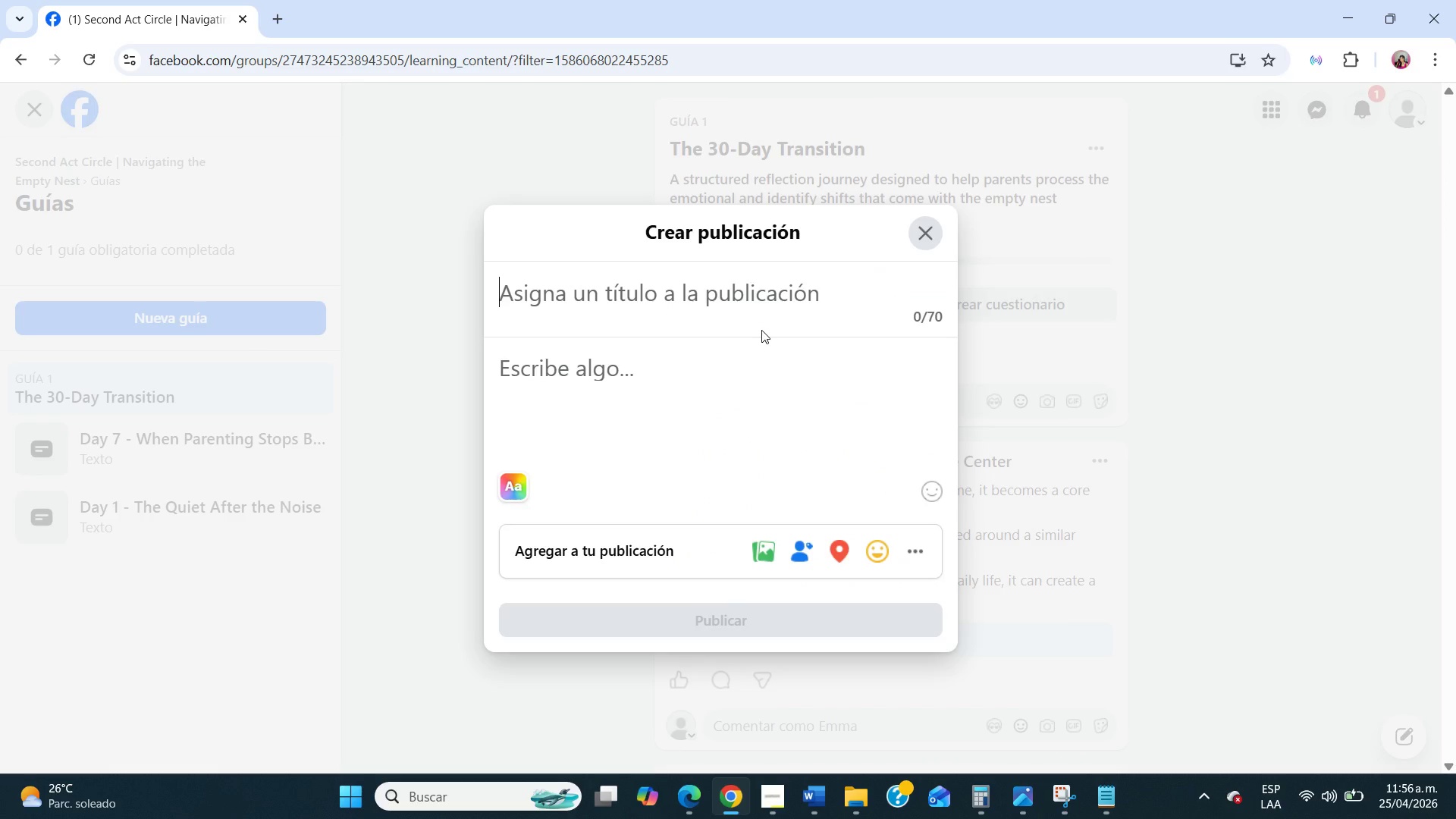 
wait(6.02)
 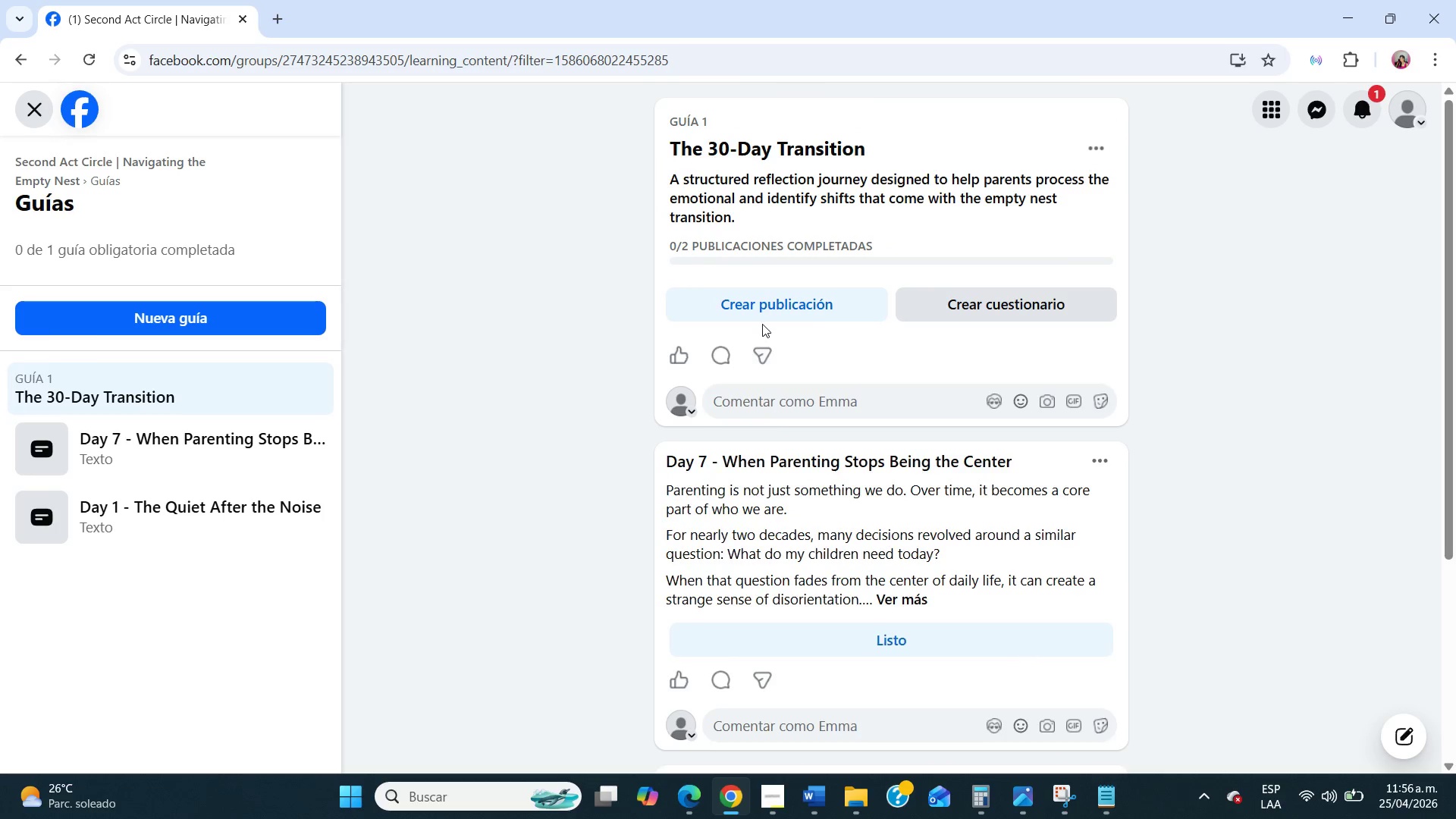 
type(Day 14 - The mi)
key(Backspace)
key(Backspace)
type(Mized Emotions No ONe)
key(Backspace)
key(Backspace)
type(ne Mentions)
 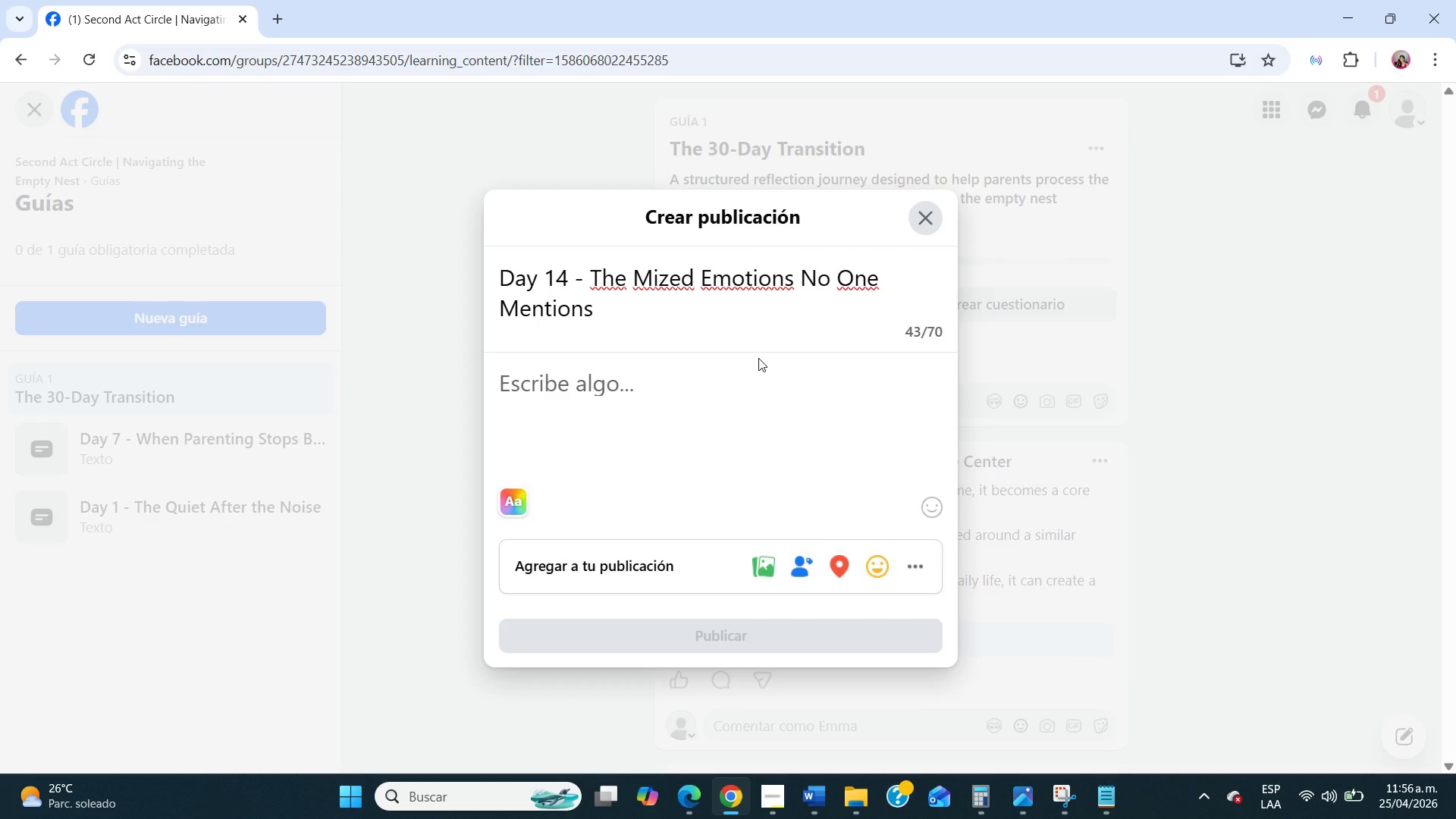 
left_click([571, 381])
 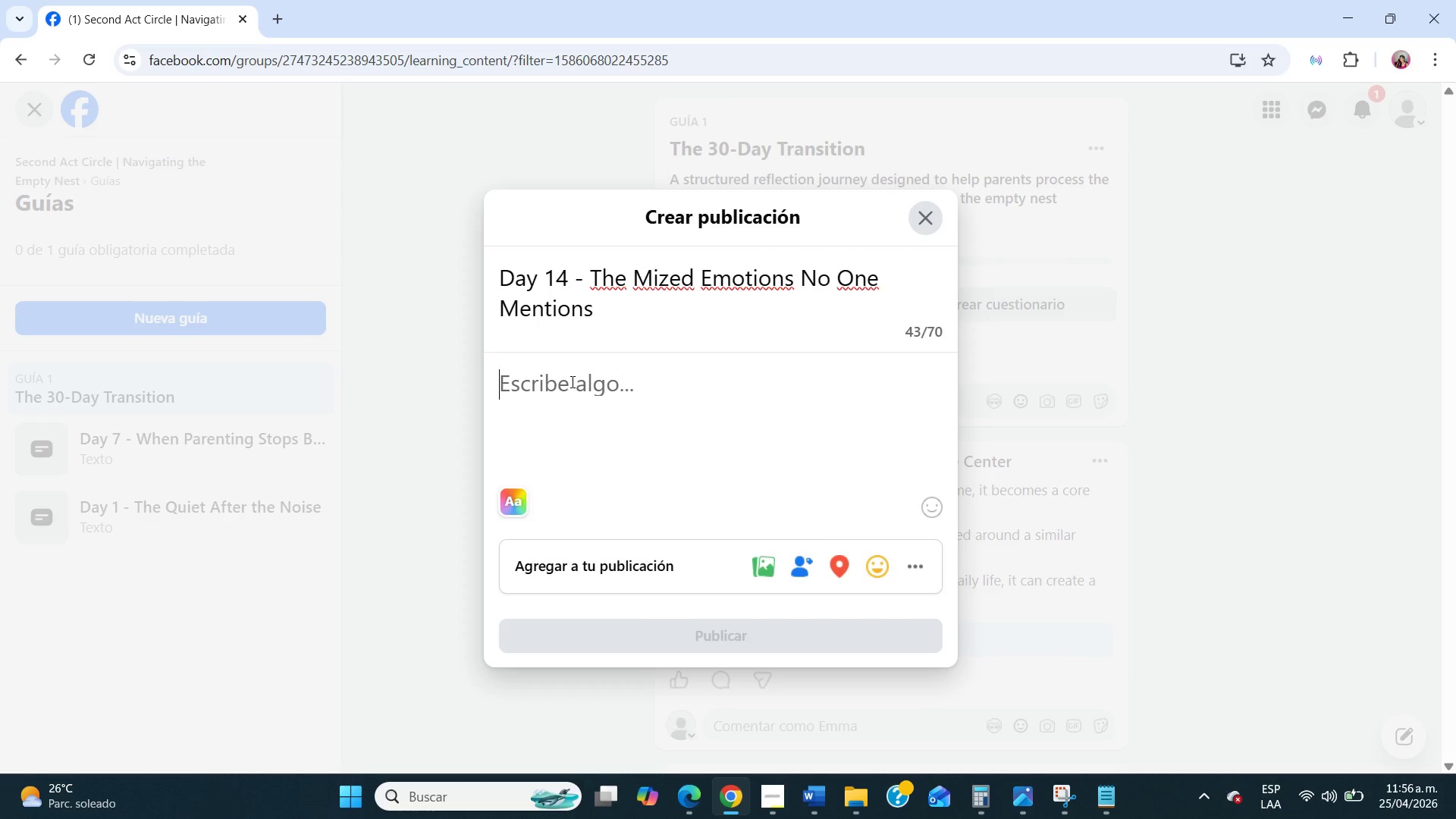 
type(One of the most confusing parts of the empty nest expere)
key(Backspace)
type(ience is how many emotions can appear at the same time.)
 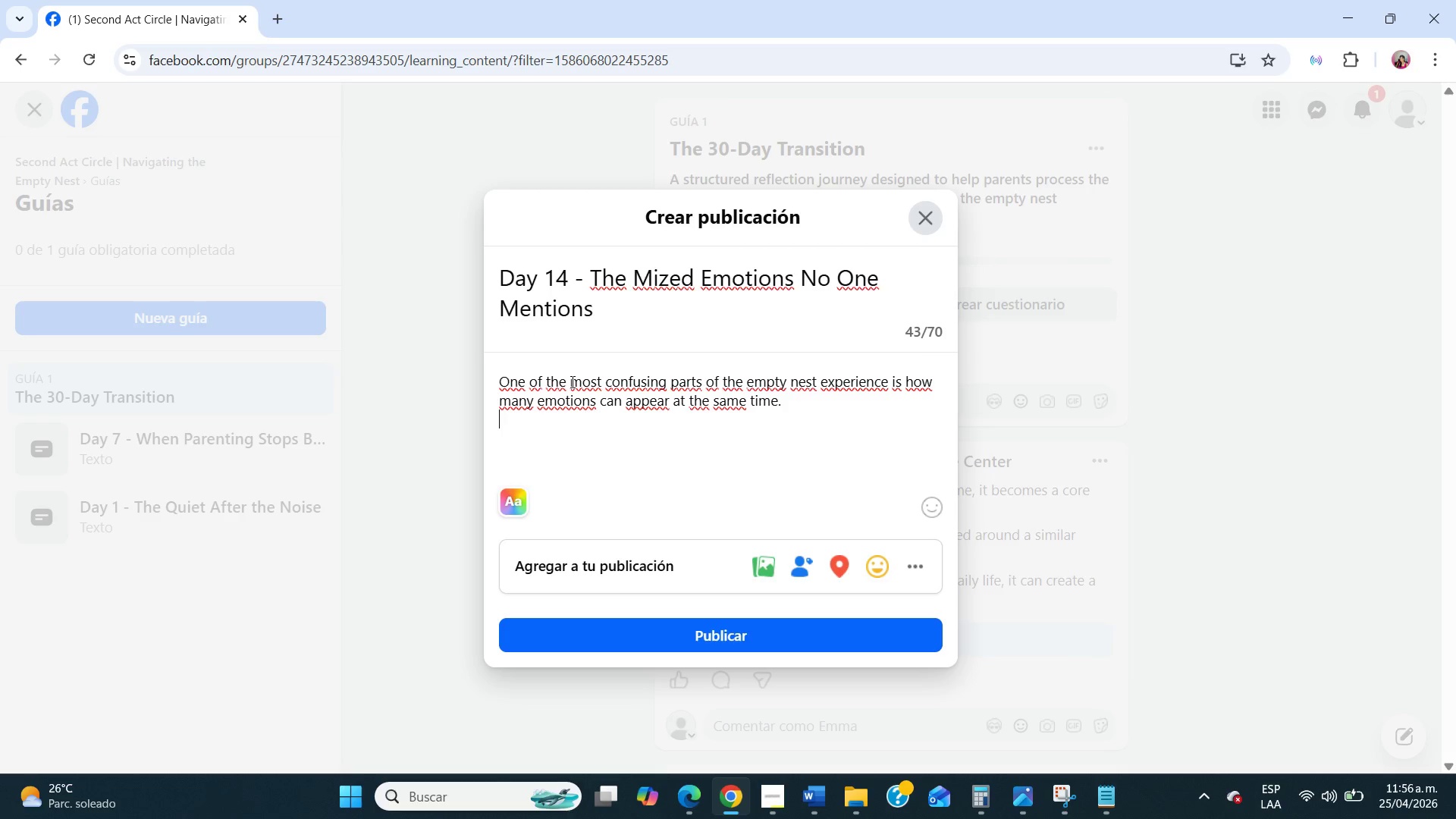 
key(Enter)
 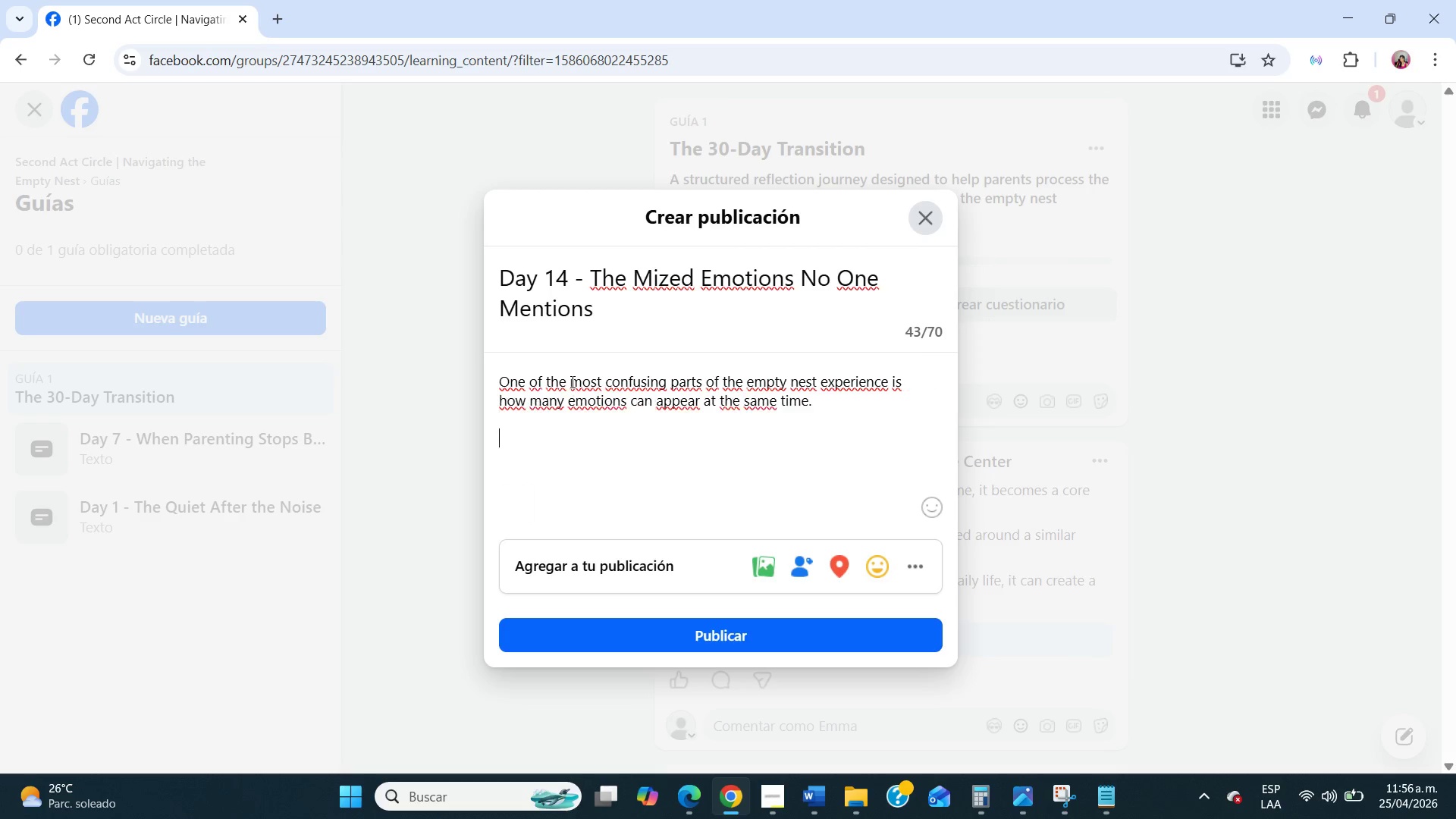 
key(Enter)
 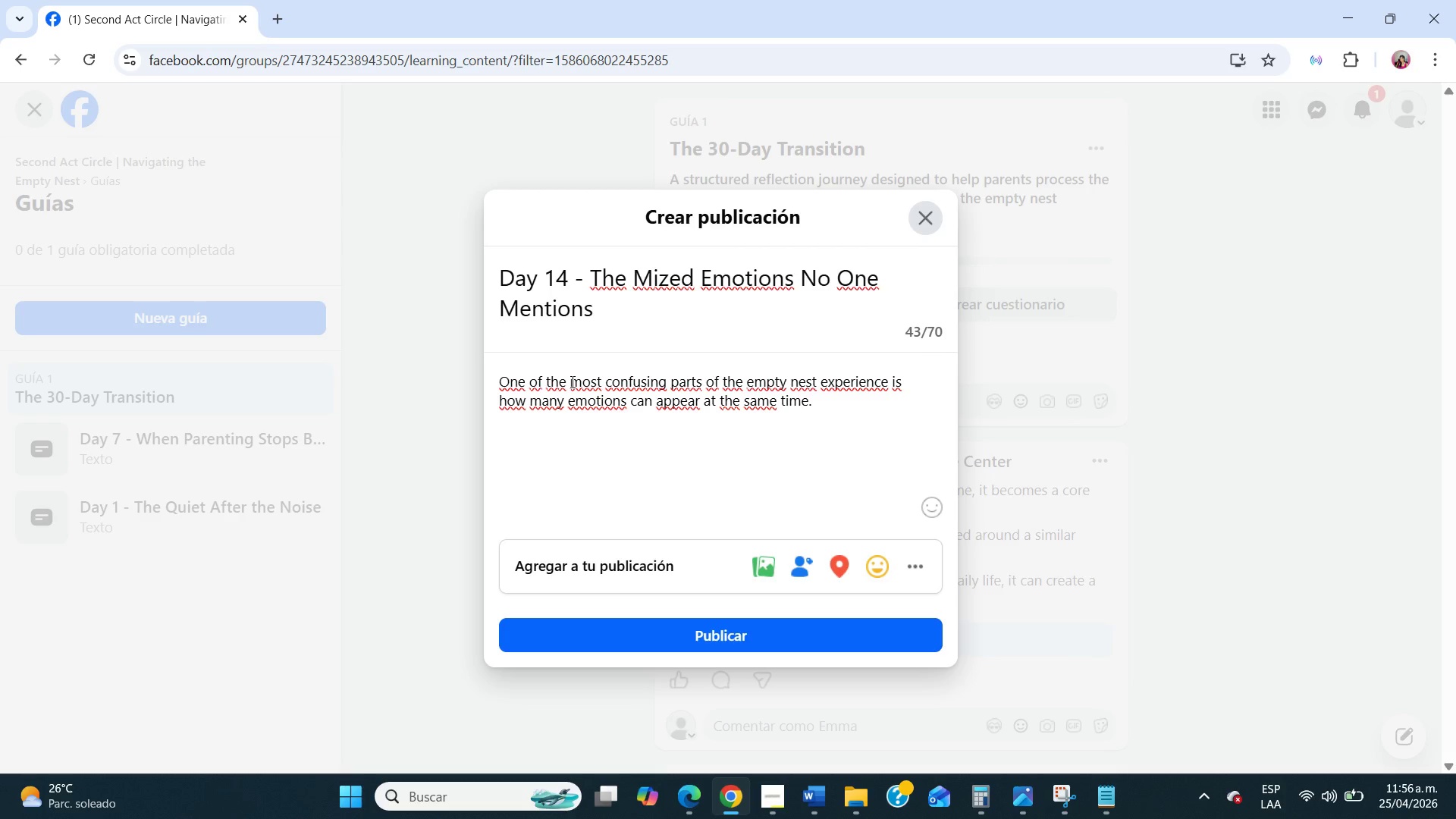 
type(Pride in the indee)
key(Backspace)
type(pendence your children have built.)
 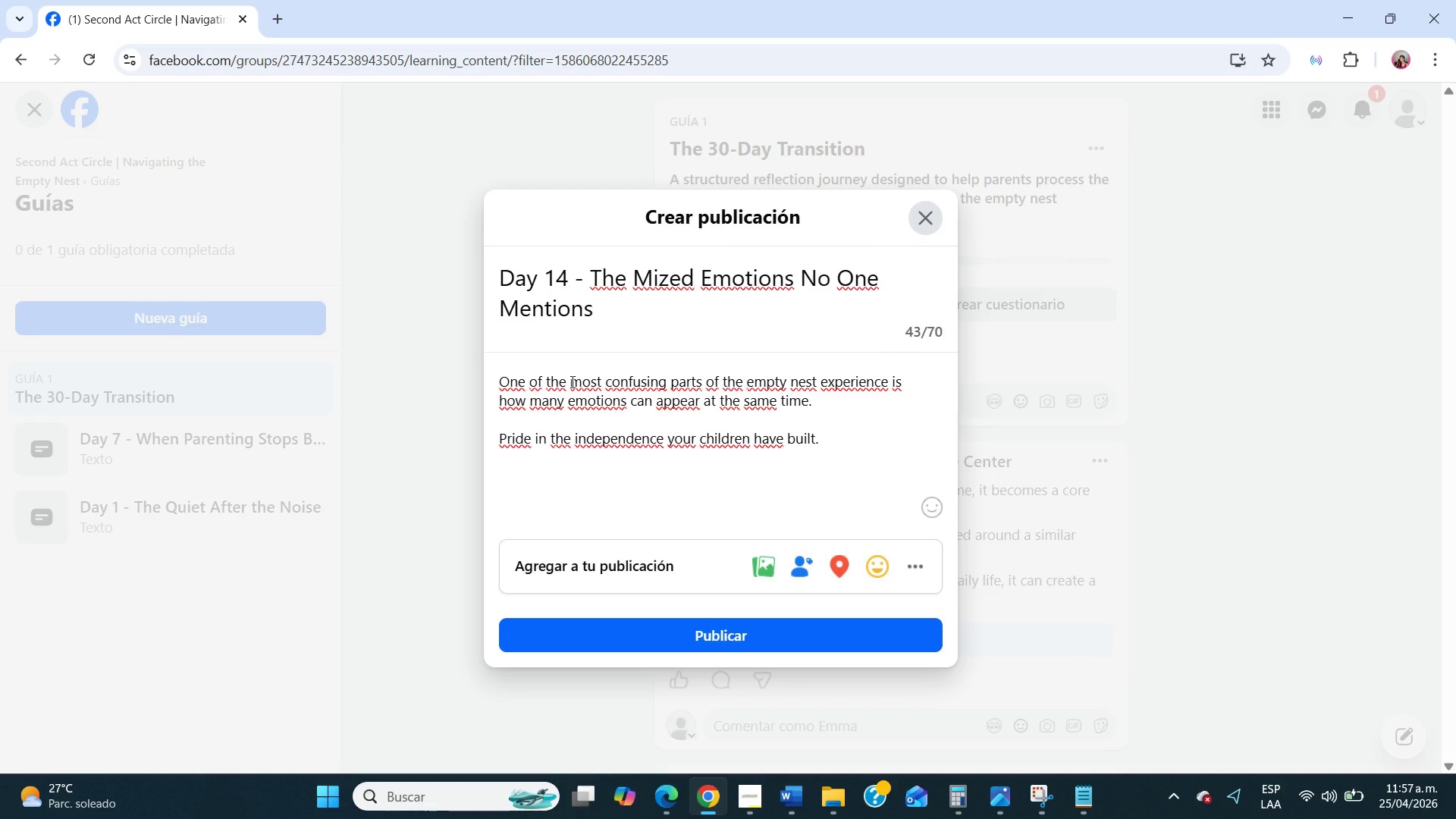 
key(Enter)
 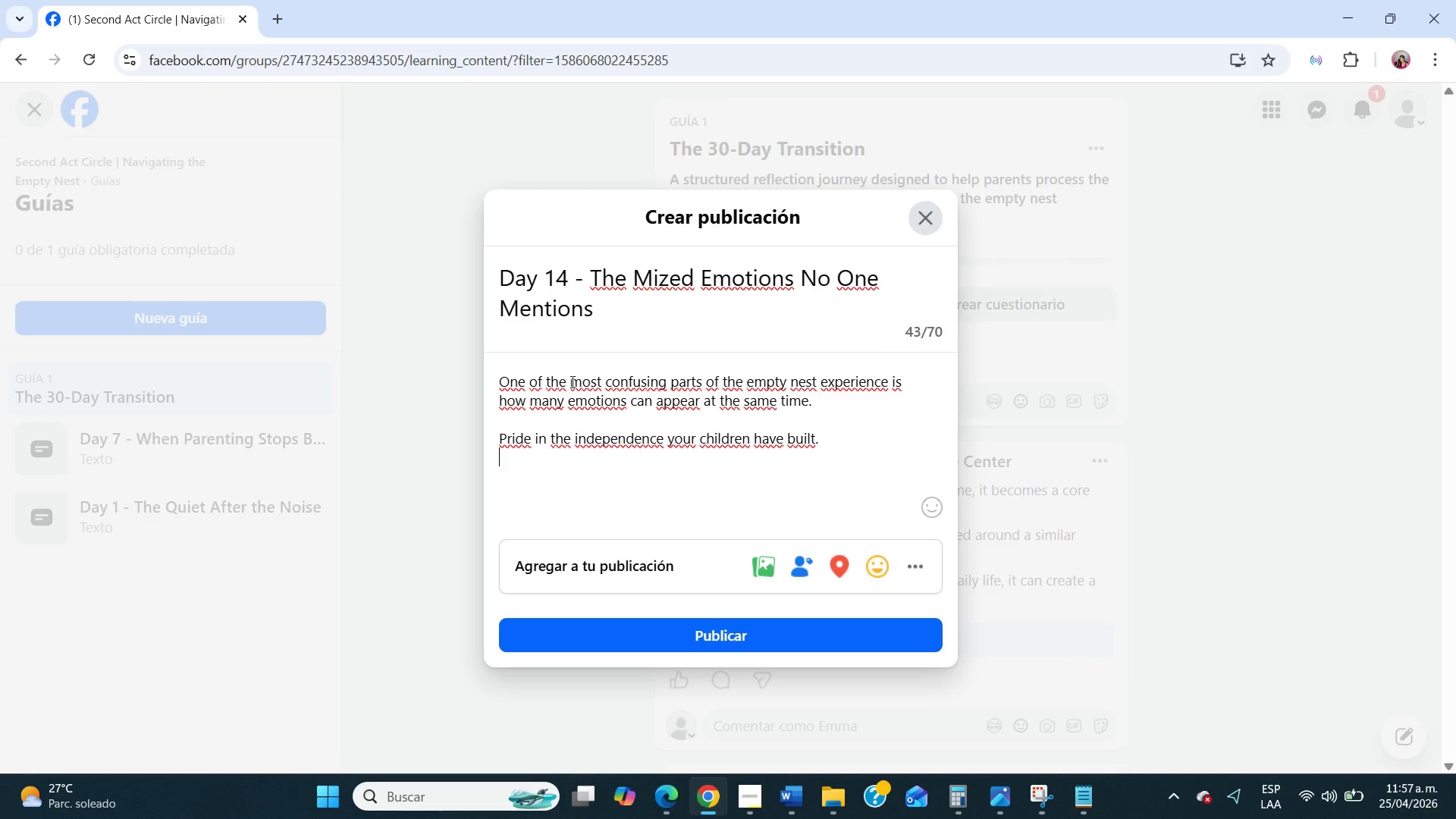 
type(Relief after years of constant responsibility.)
 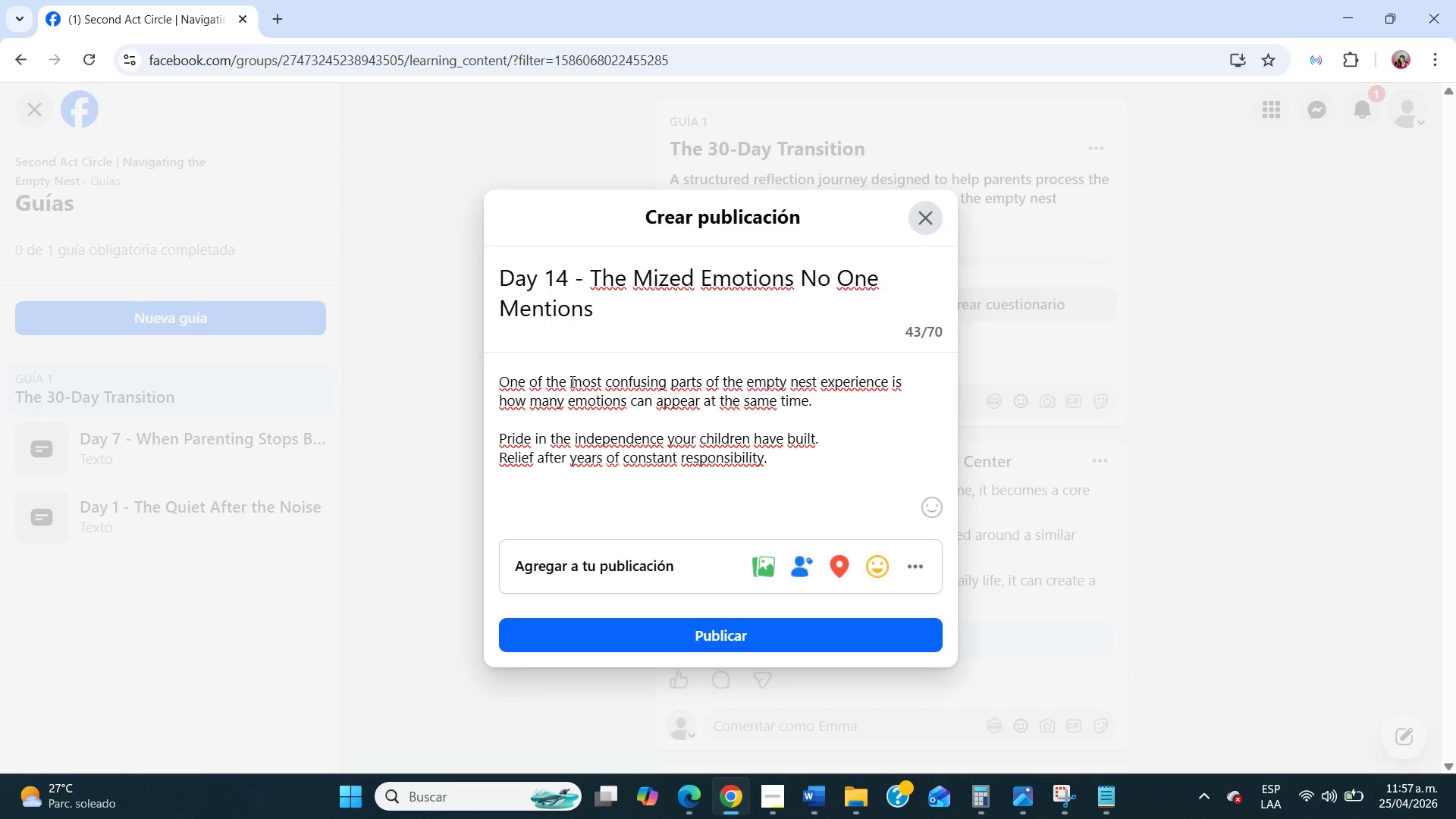 
key(Enter)
 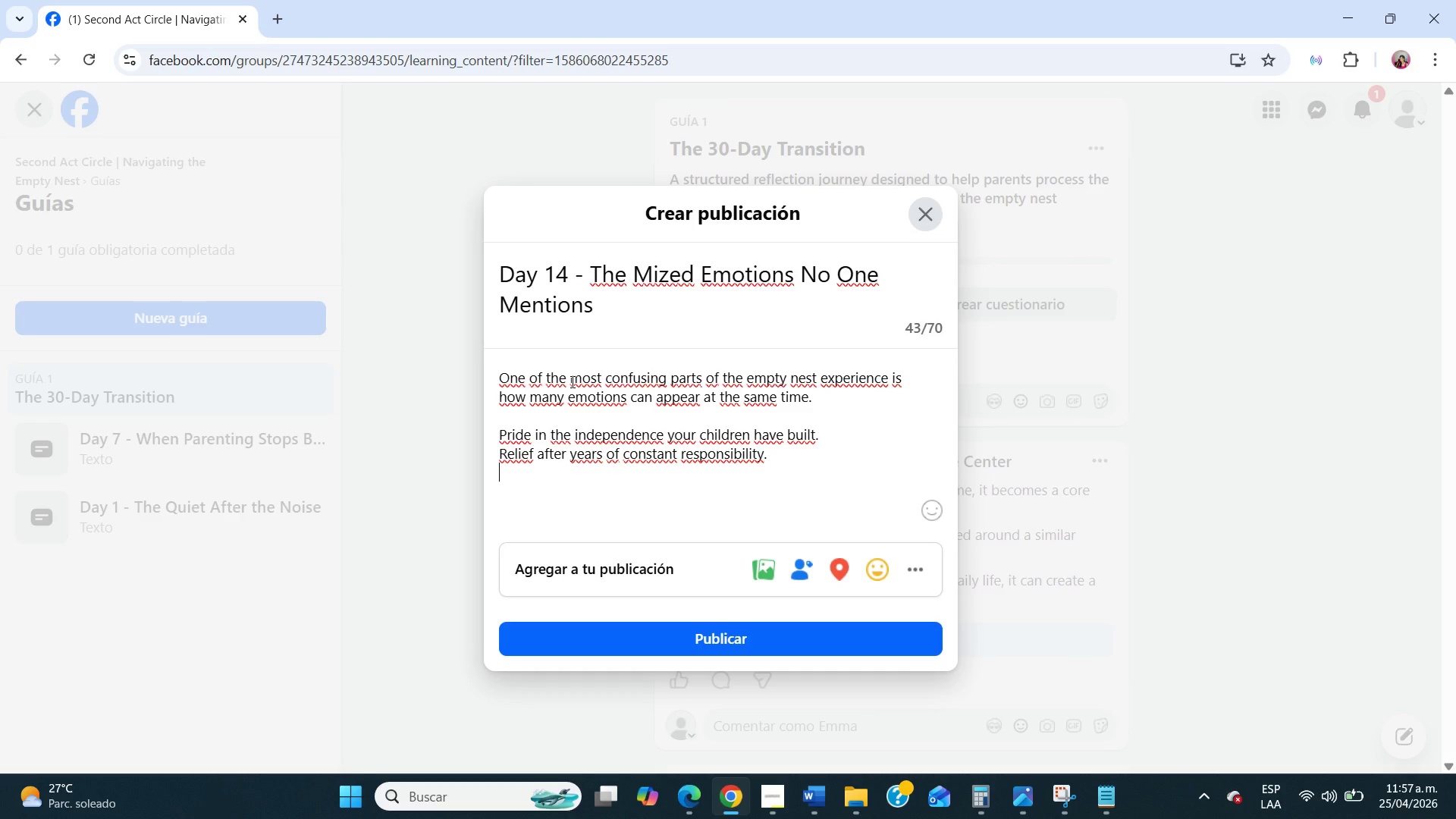 
type(Curiosity about what lif )
key(Backspace)
type(e might look like now.)
 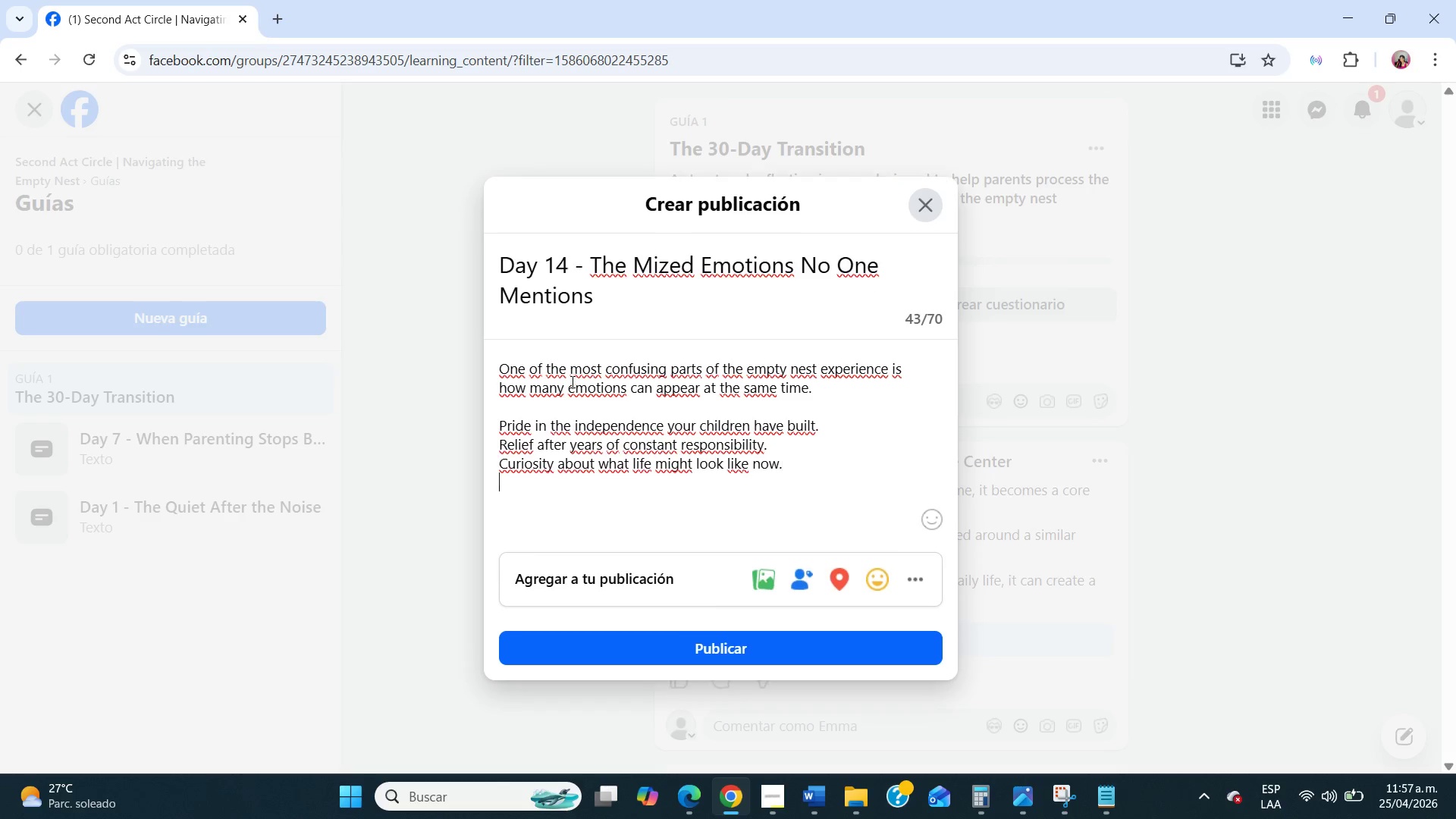 
key(Enter)
 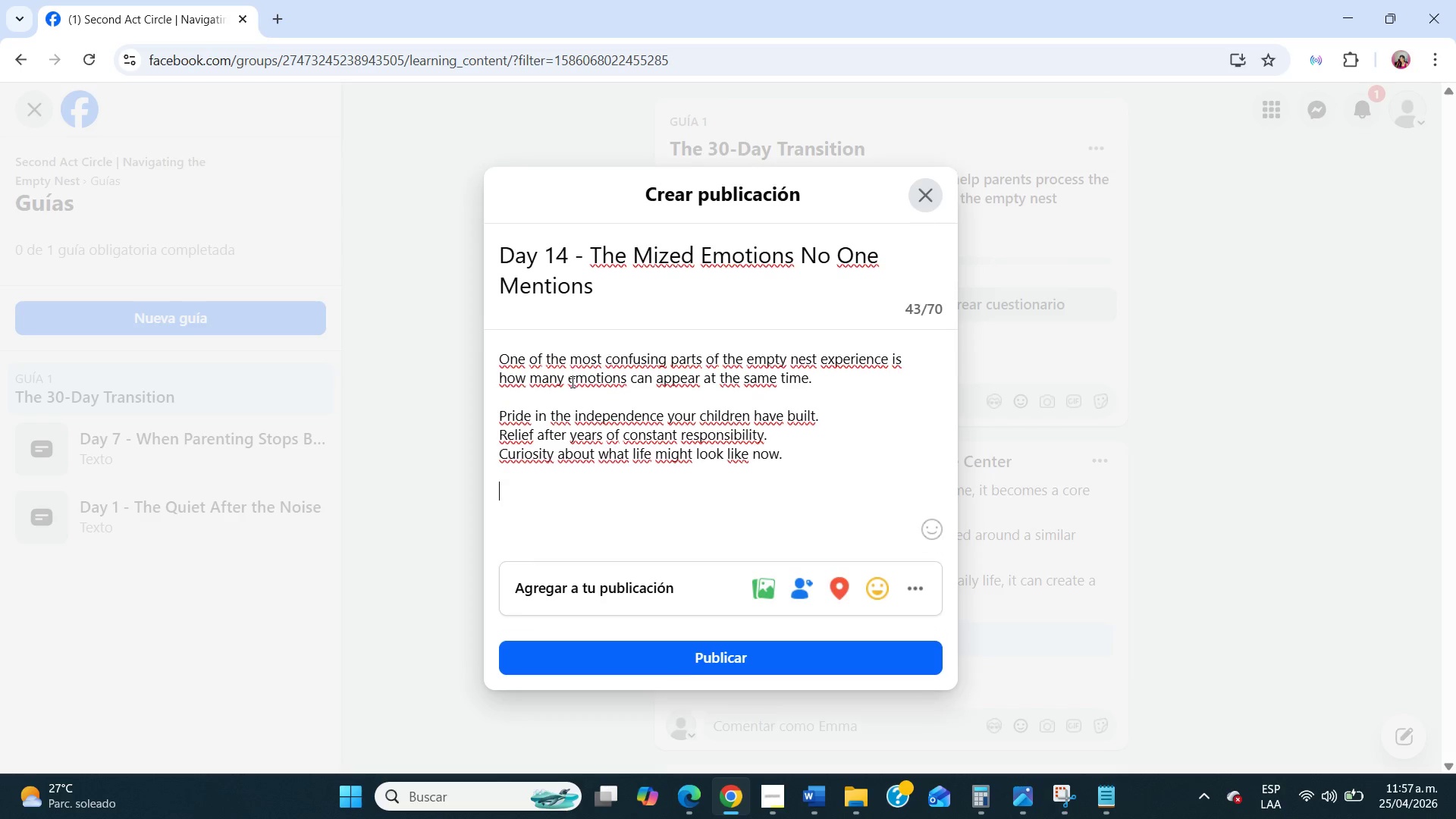 
key(Enter)
 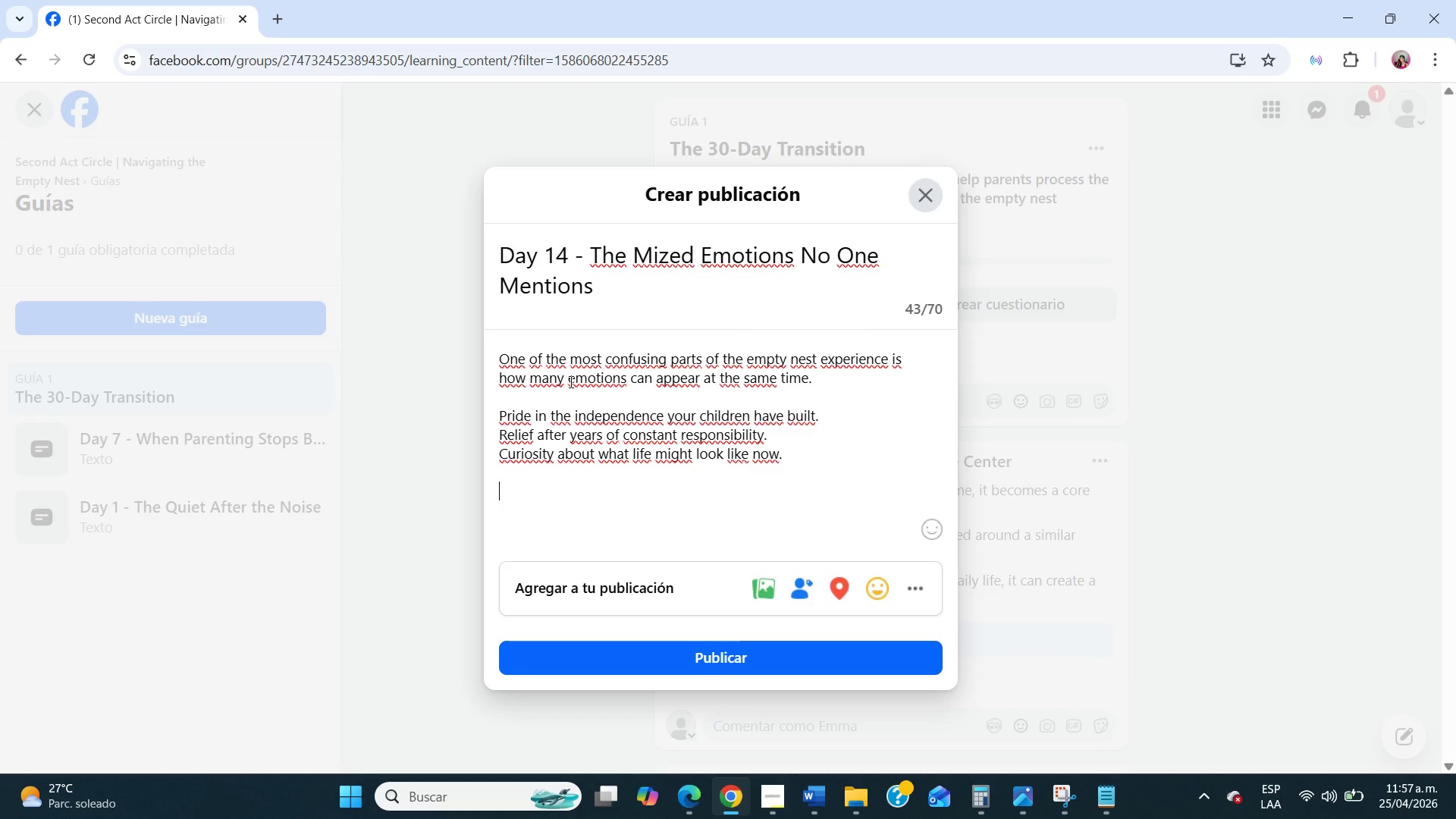 
scroll: coordinate [563, 380], scroll_direction: down, amount: 2.0
 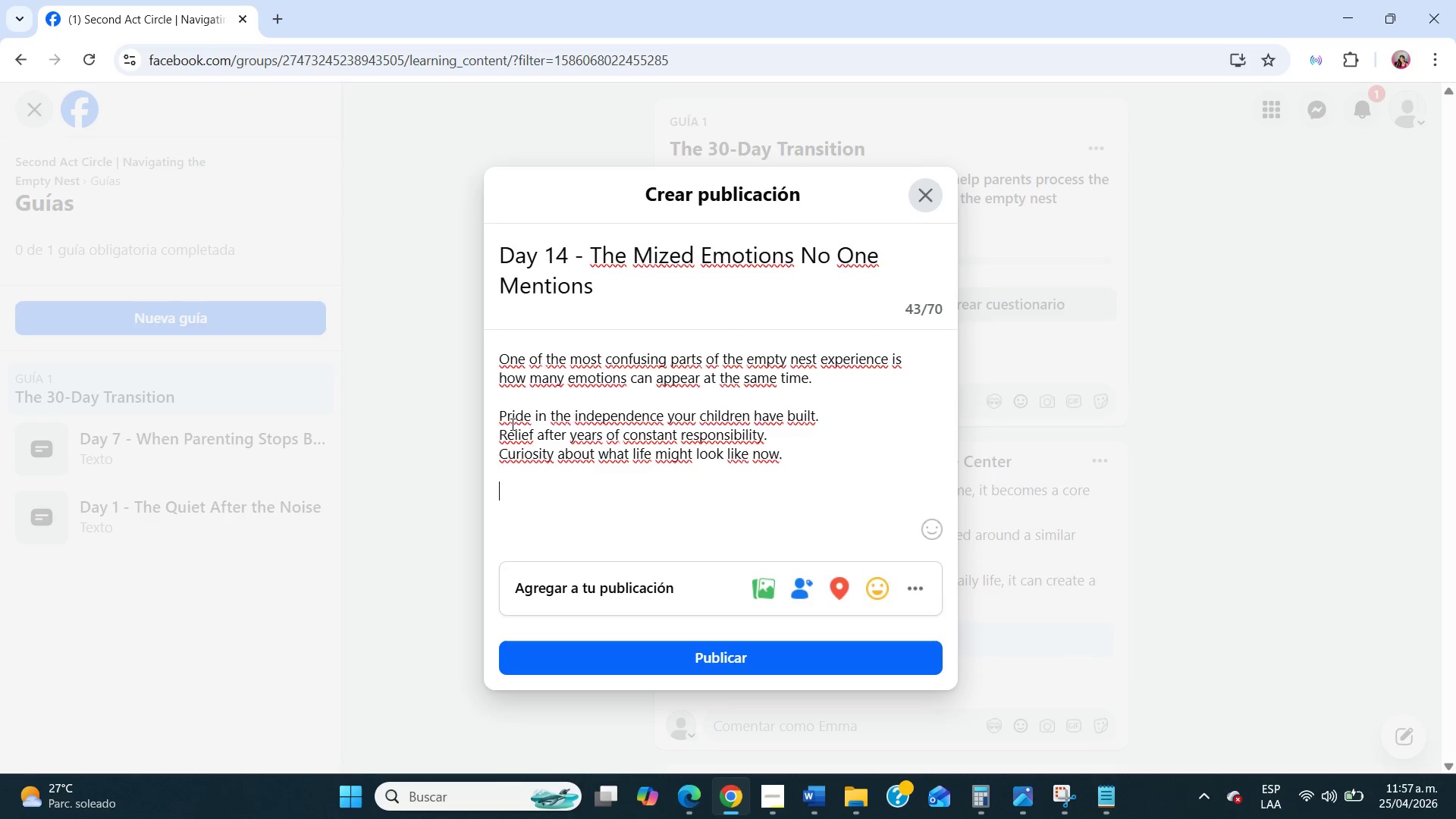 
type(And o)
key(Backspace)
type(sometimes, unexpectedly, grief.)
 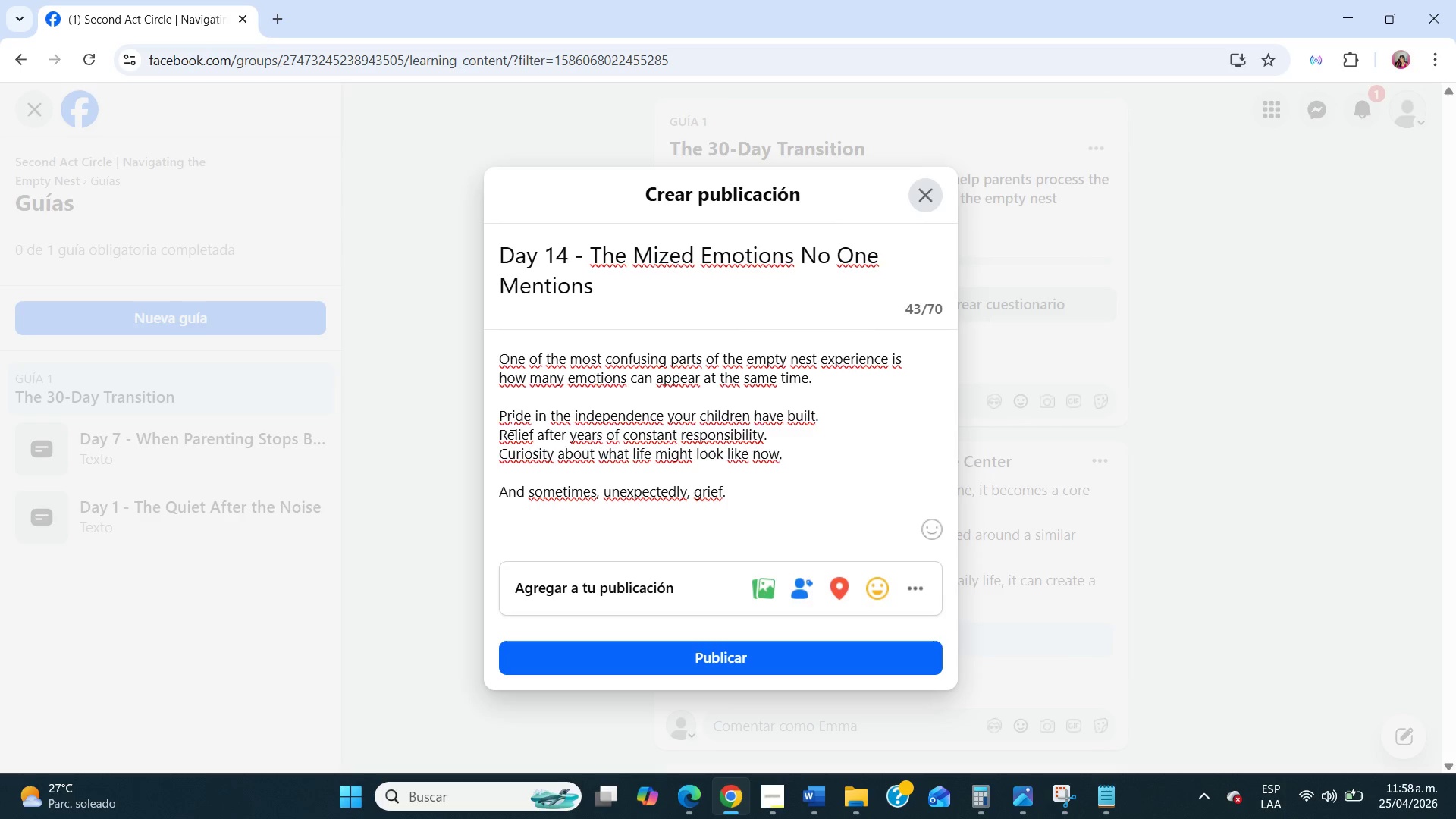 
key(Enter)
 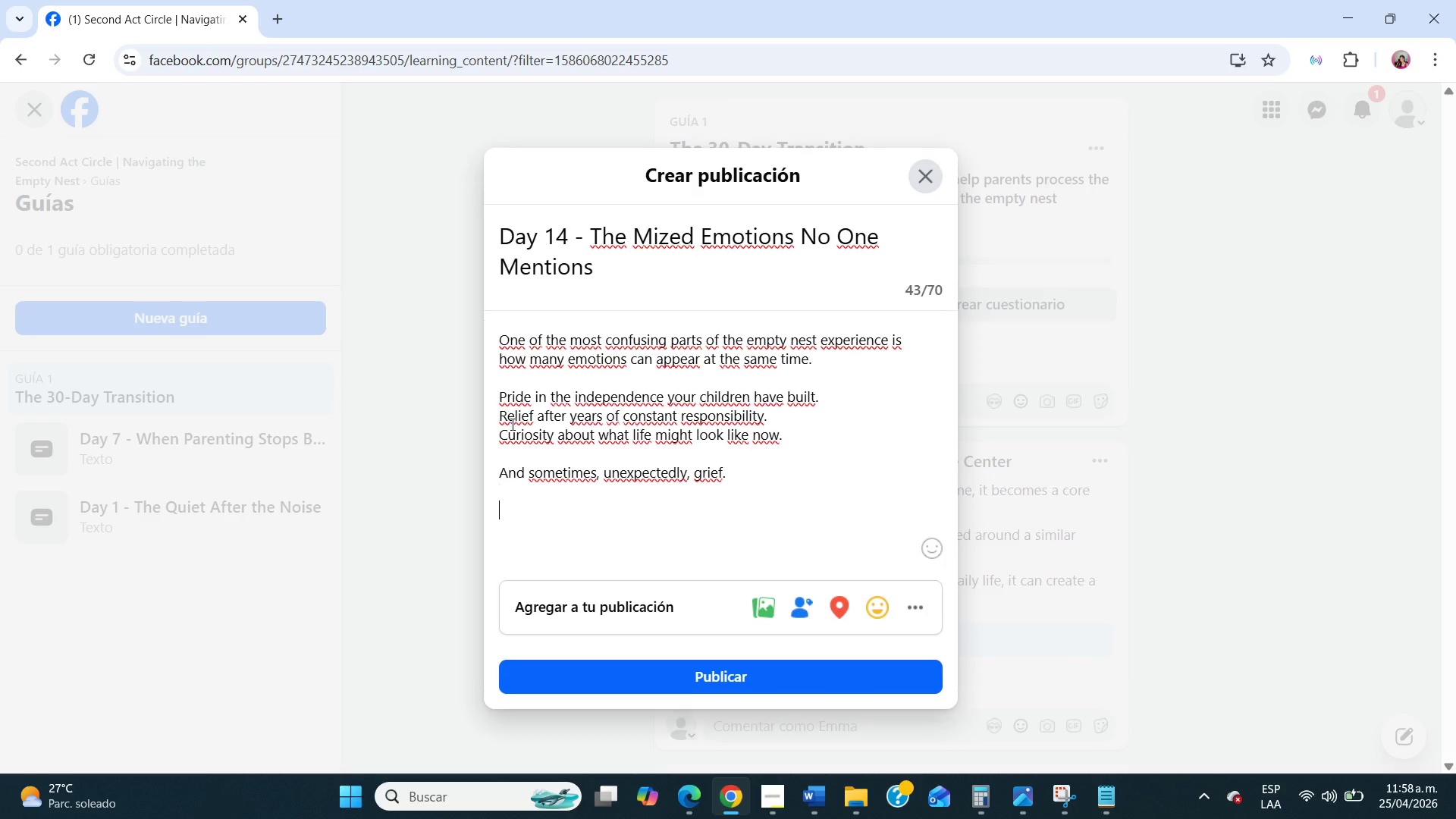 
key(Enter)
 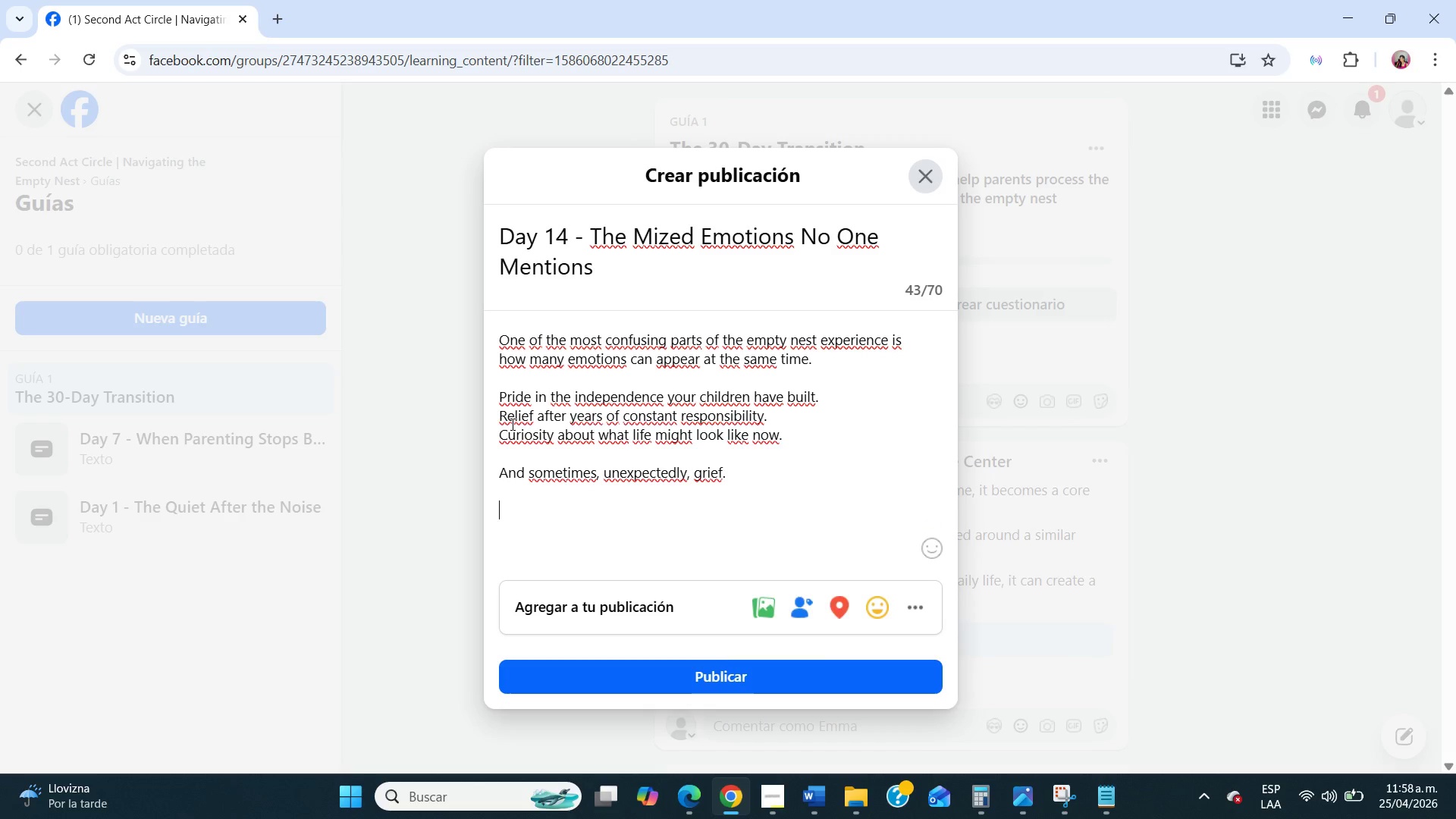 
type(Not because you wish to go backwards - but because a meaningful)
 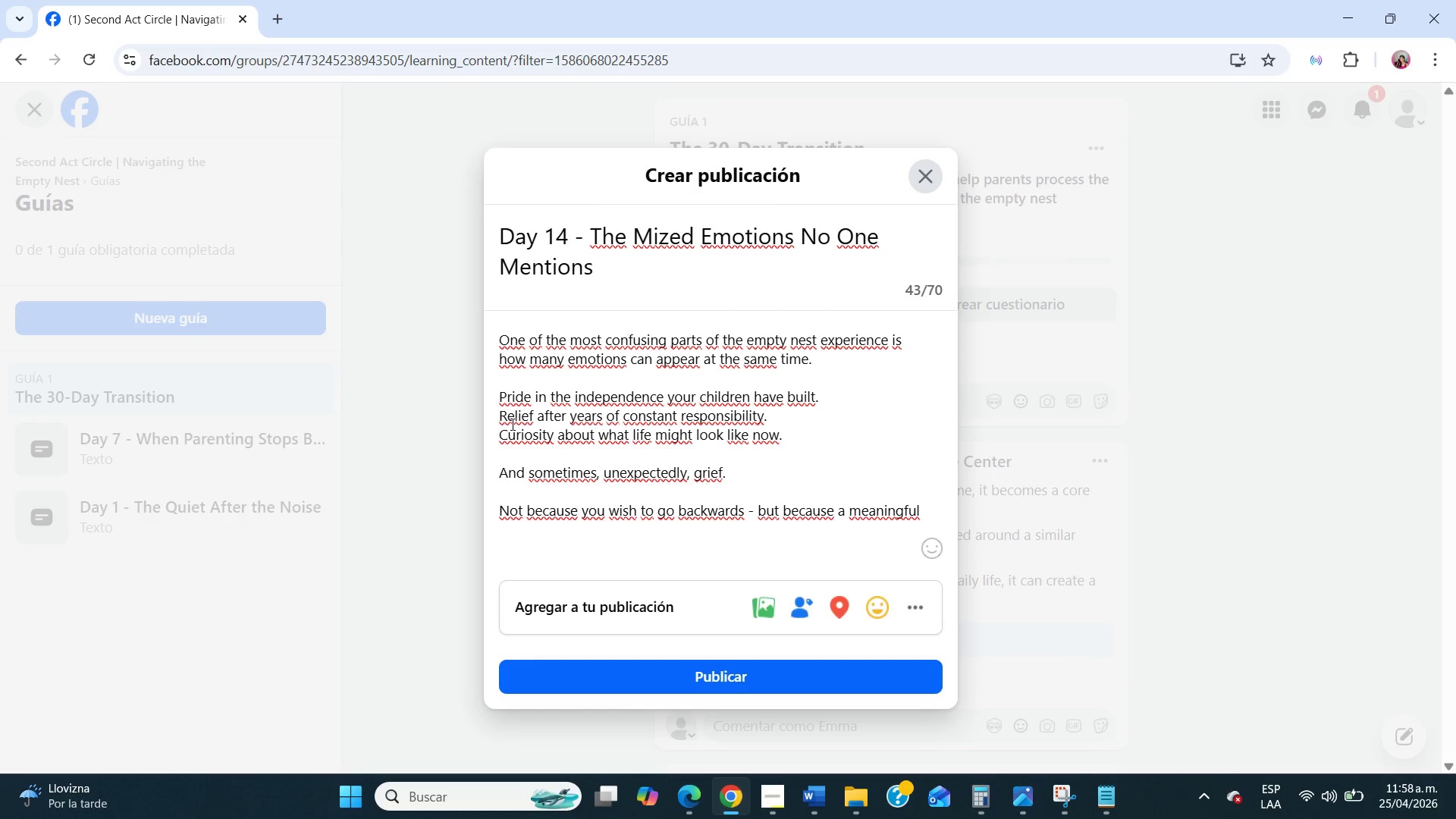 
wait(22.47)
 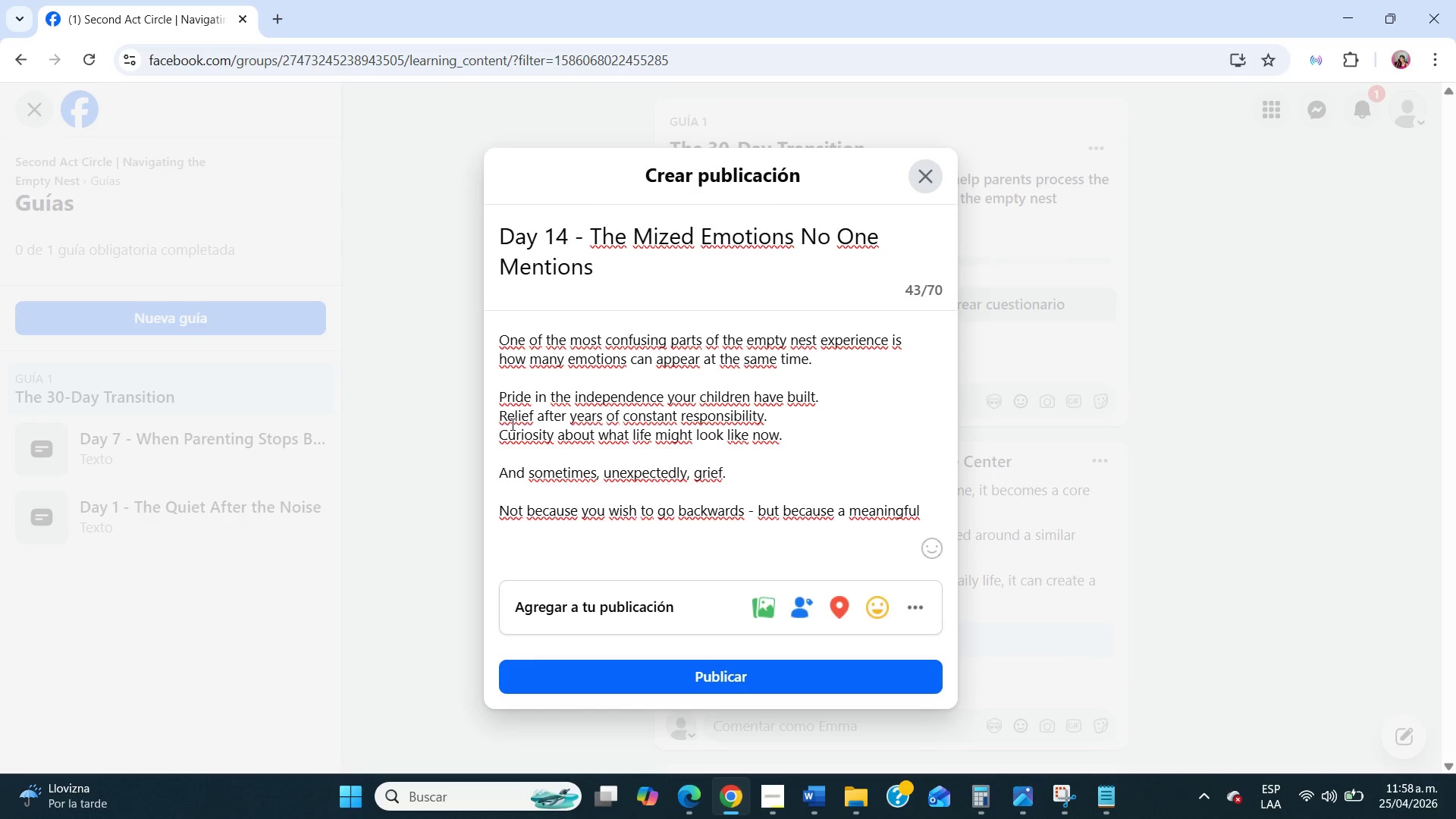 
type( phase of life has e)
key(Backspace)
type(ended.)
 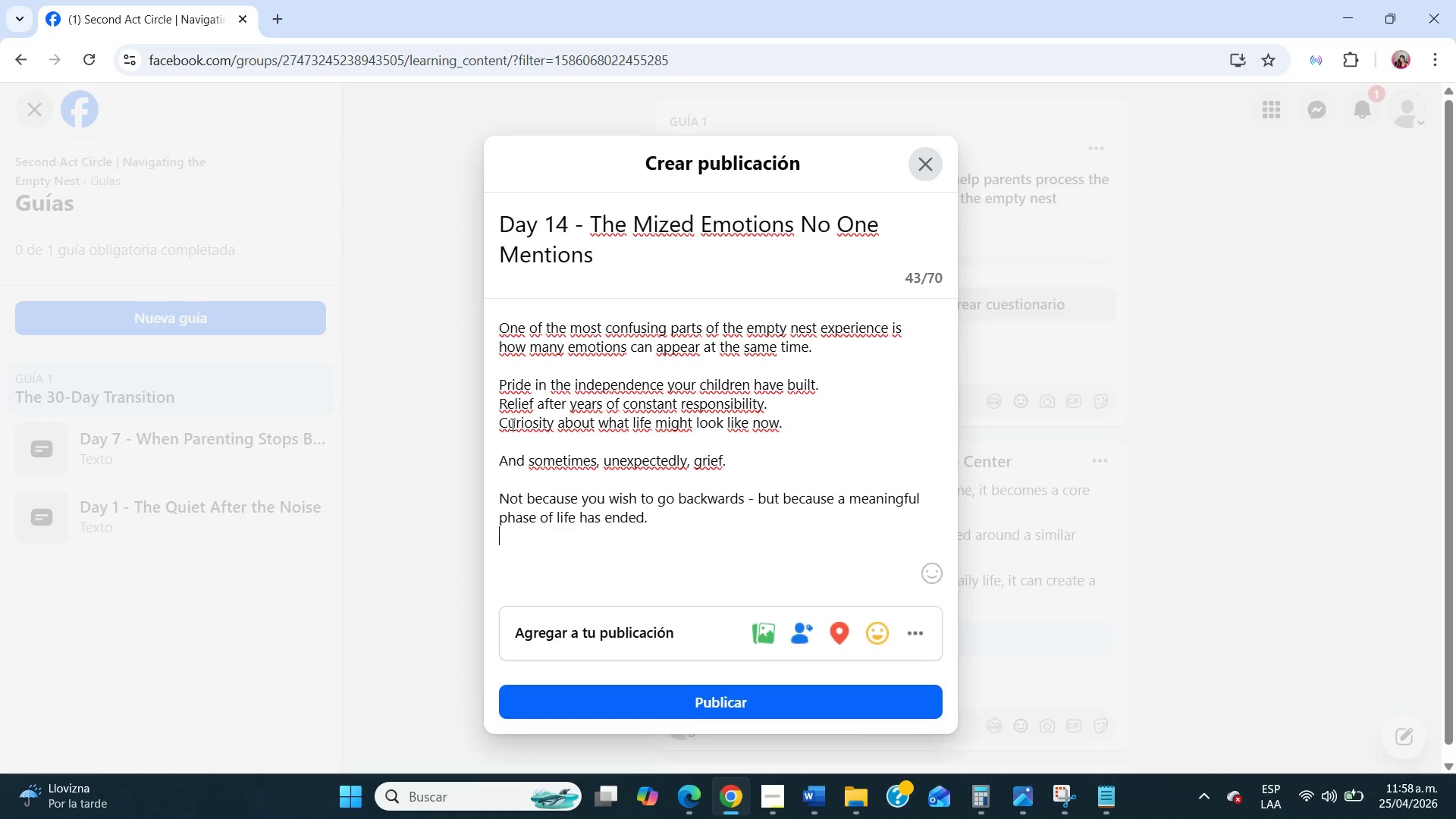 
key(Enter)
 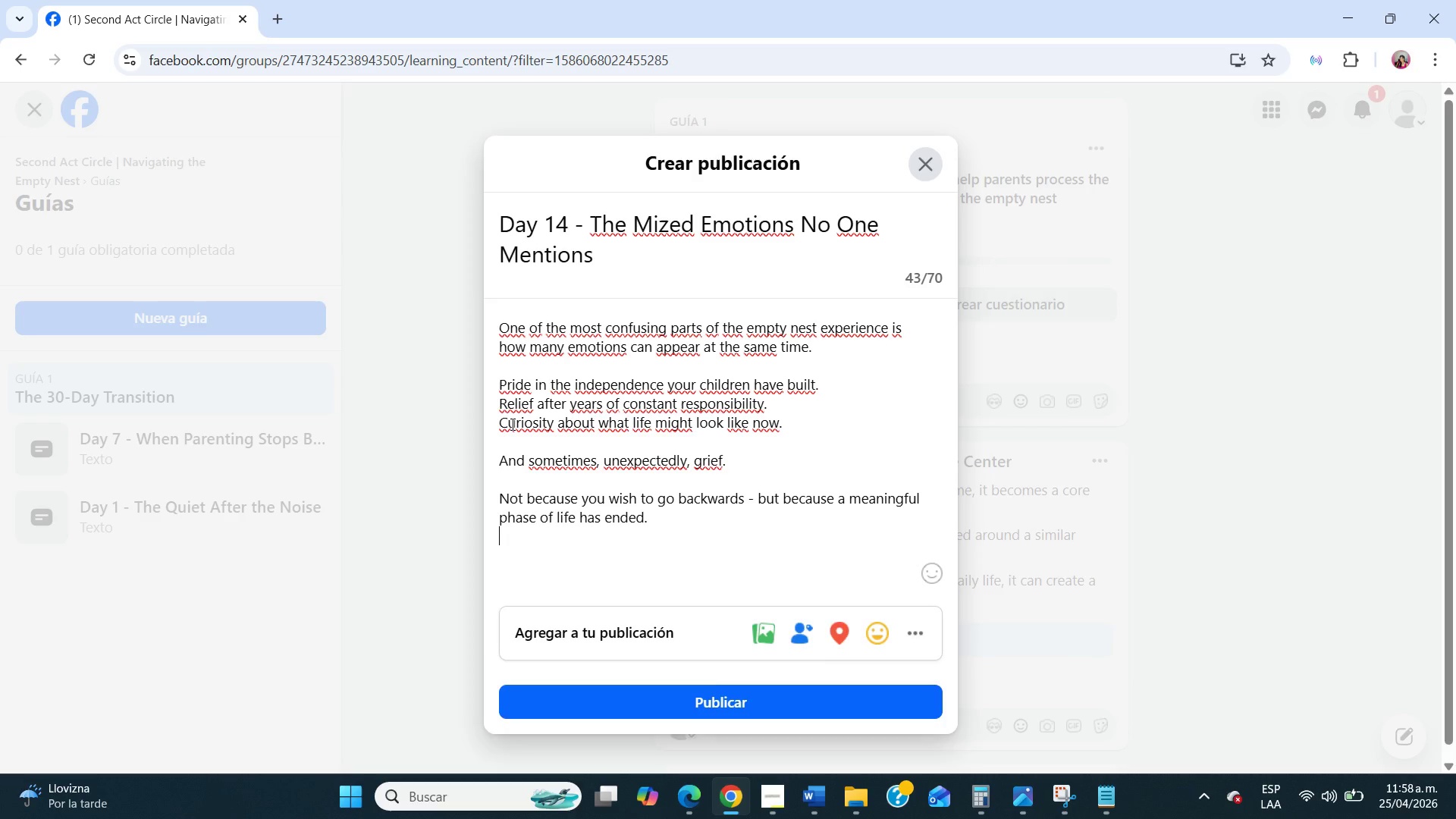 
key(Enter)
 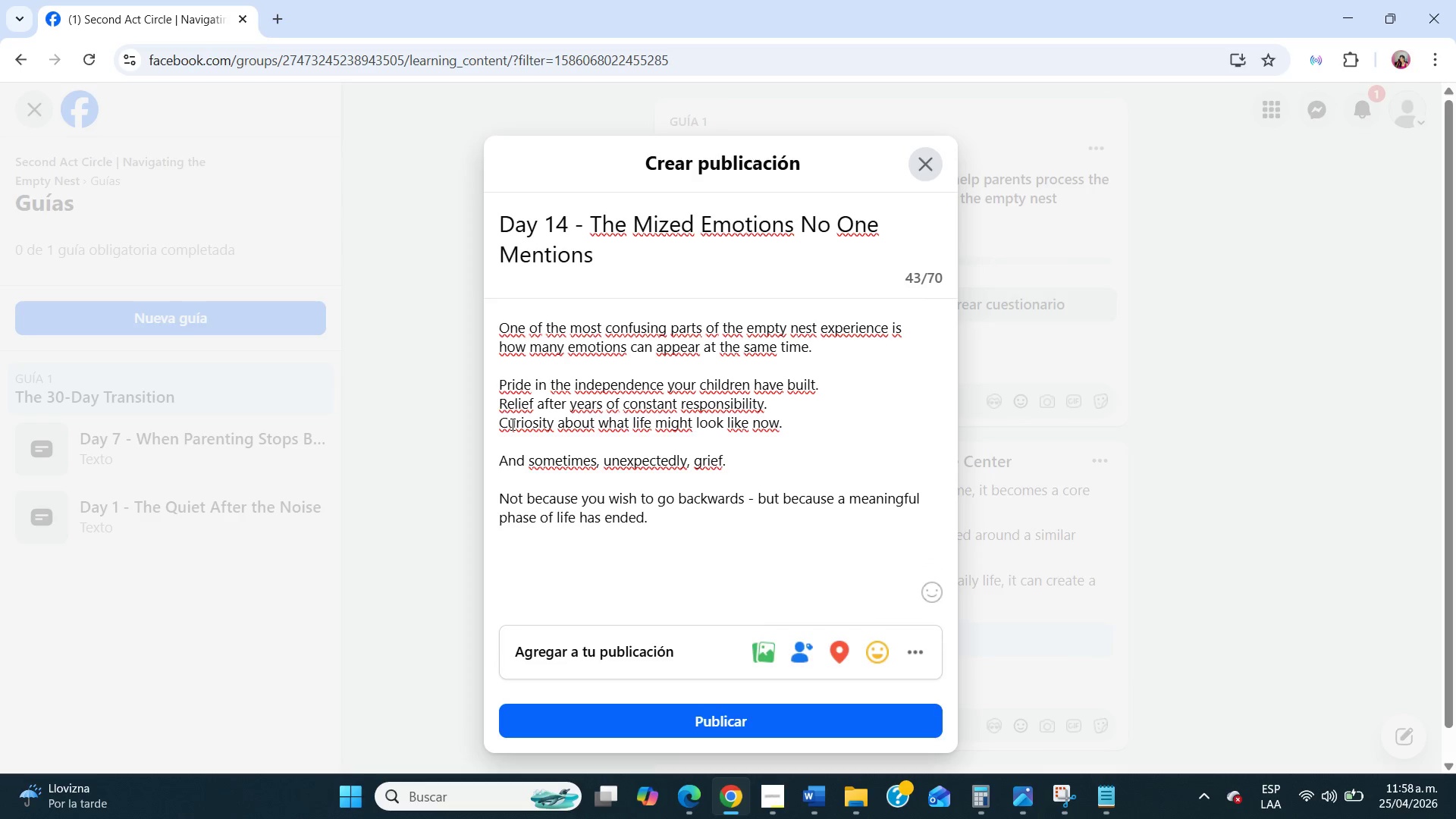 
type(TH)
key(Backspace)
type(hat emotional compe)
key(Backspace)
type(lexity is incredibly common)
 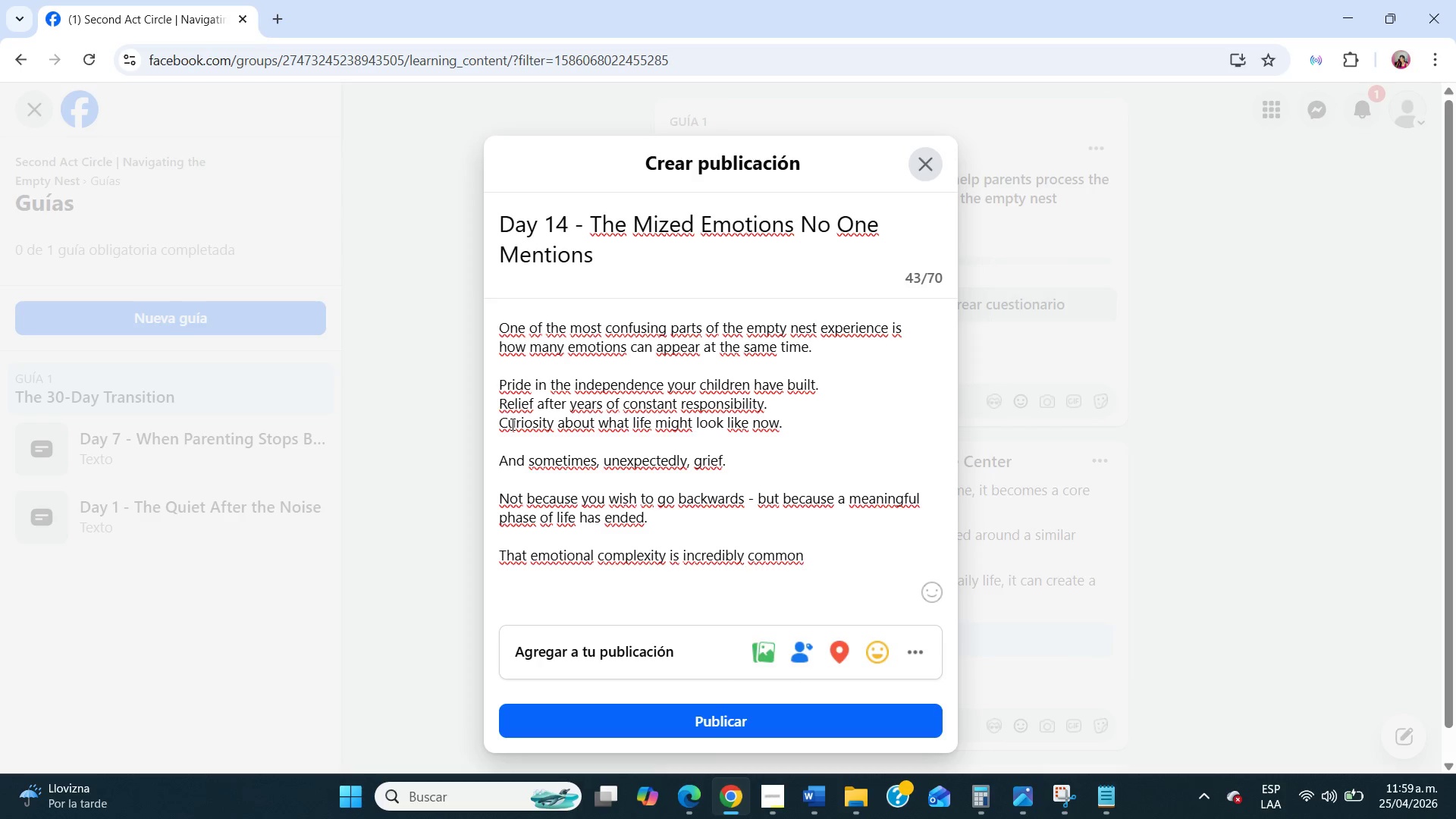 
wait(39.31)
 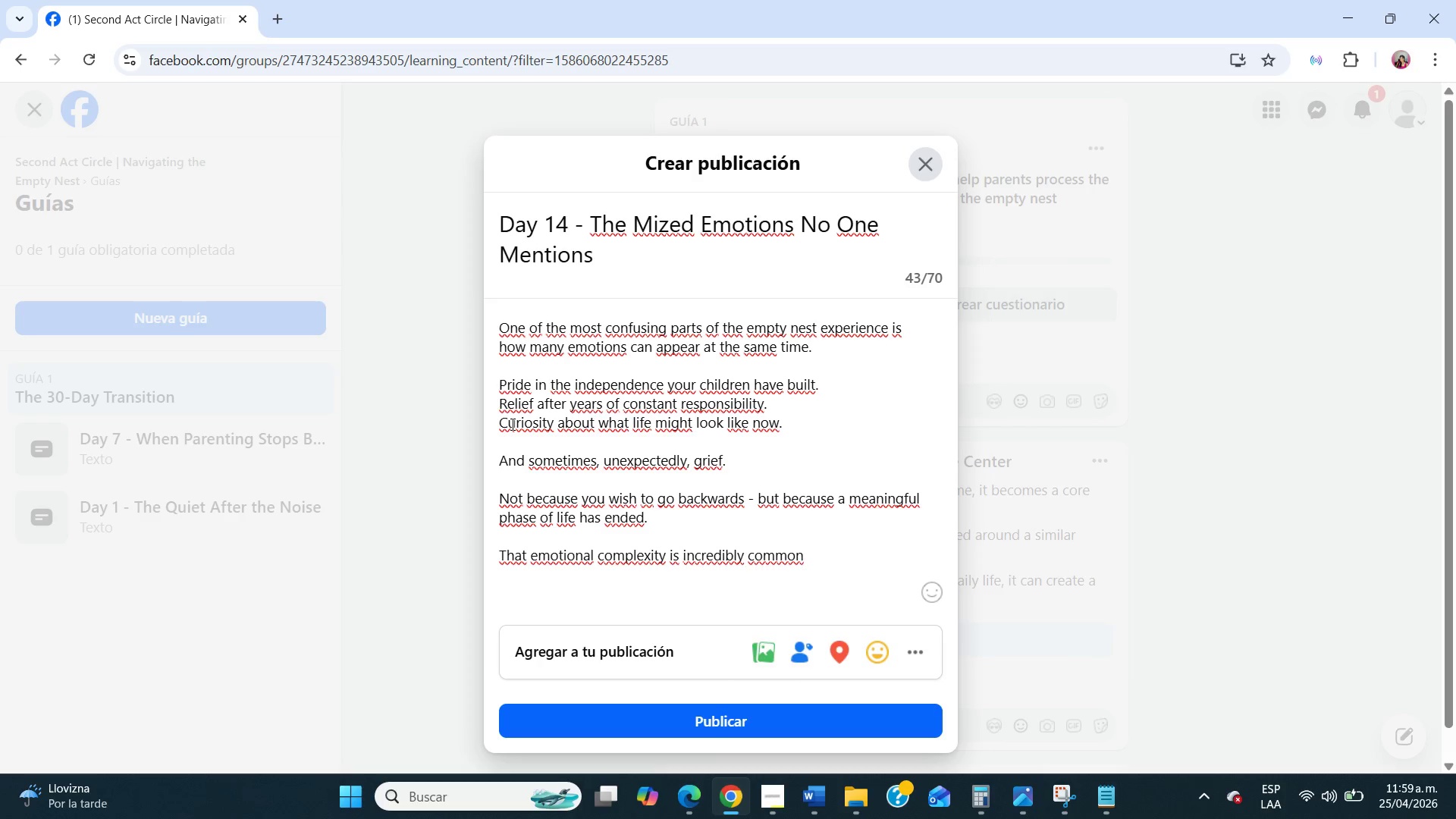 
type(, even if it[s rarely talked about openly.)
 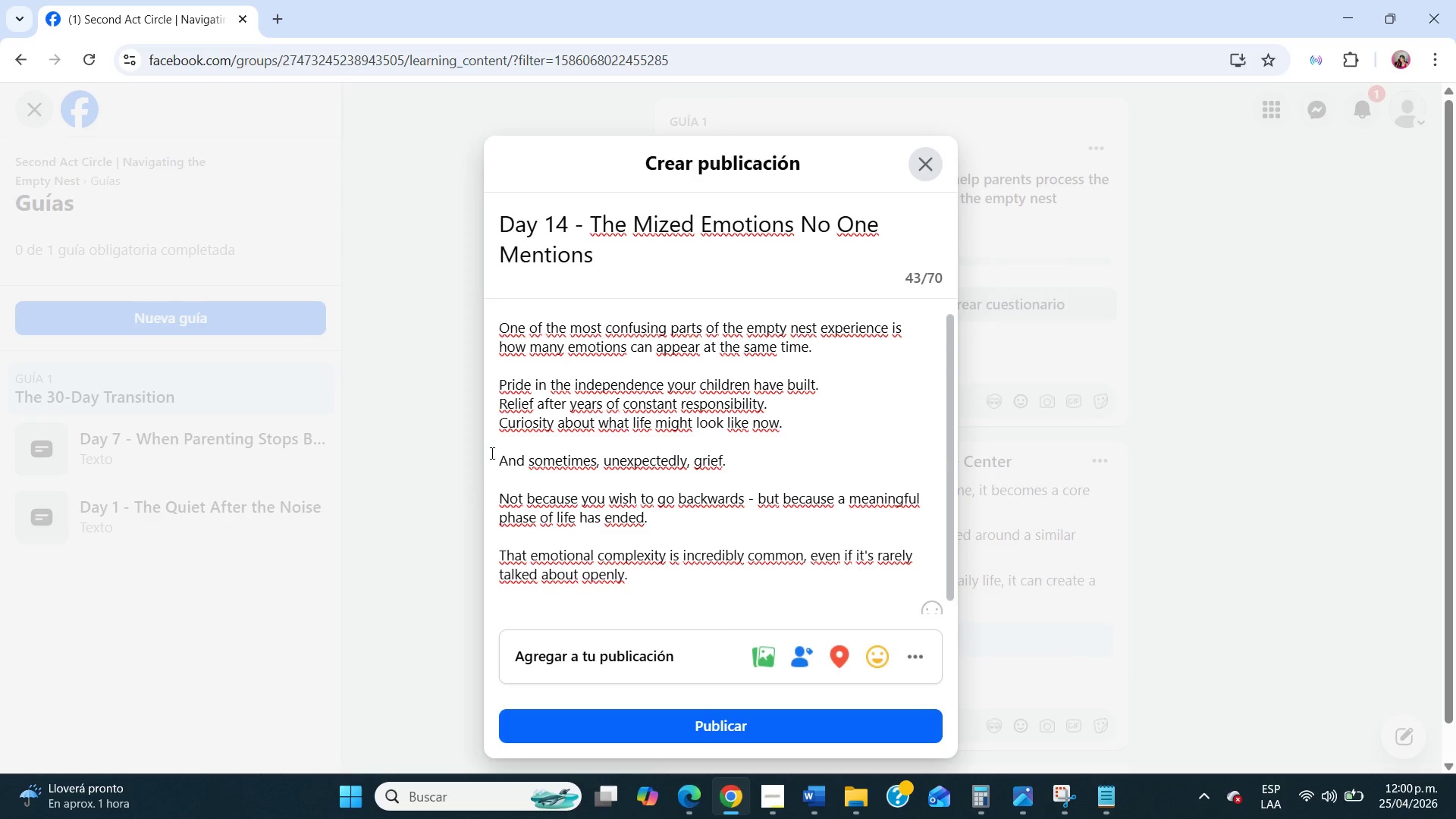 
left_click([565, 720])
 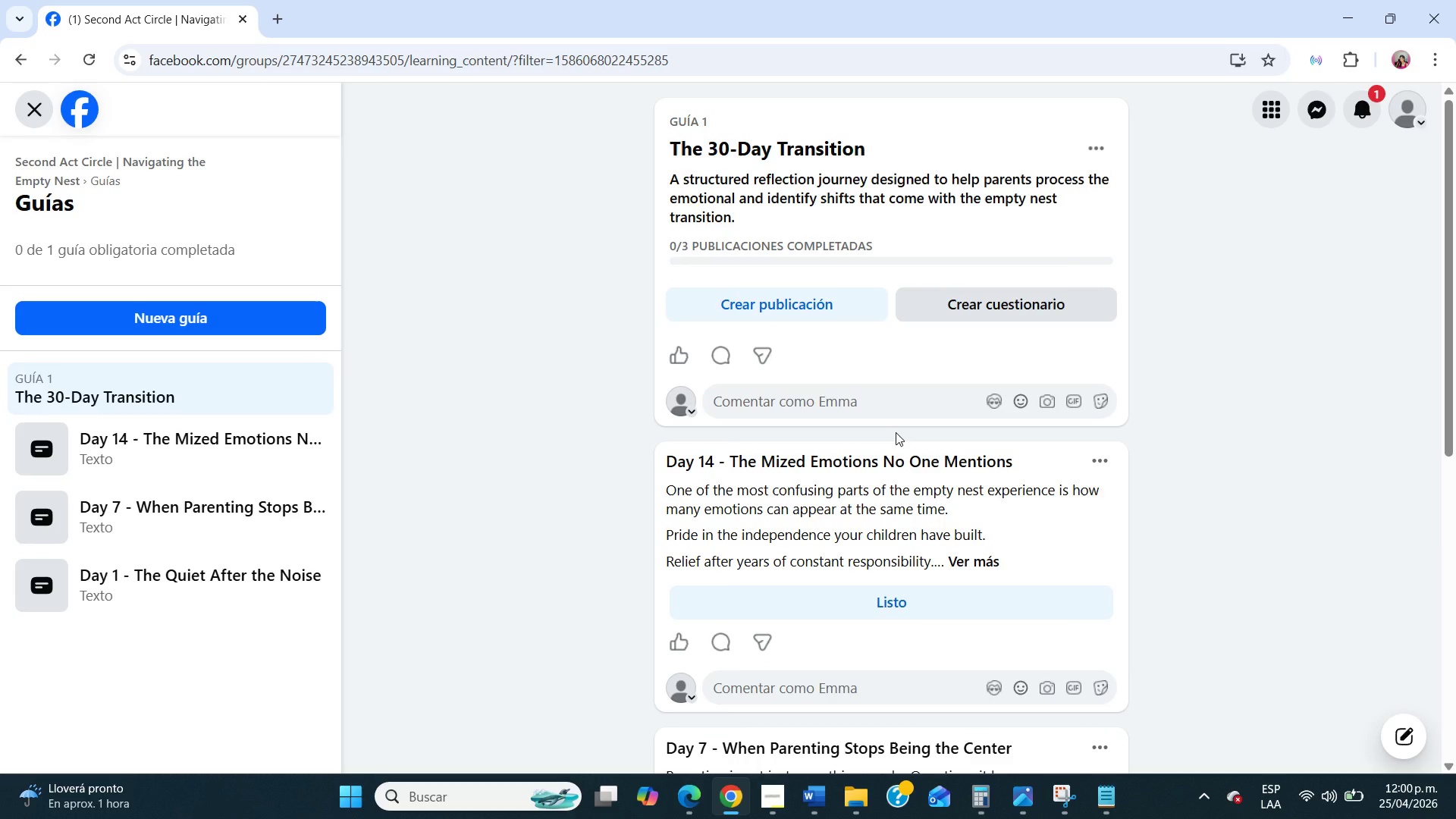 
wait(5.95)
 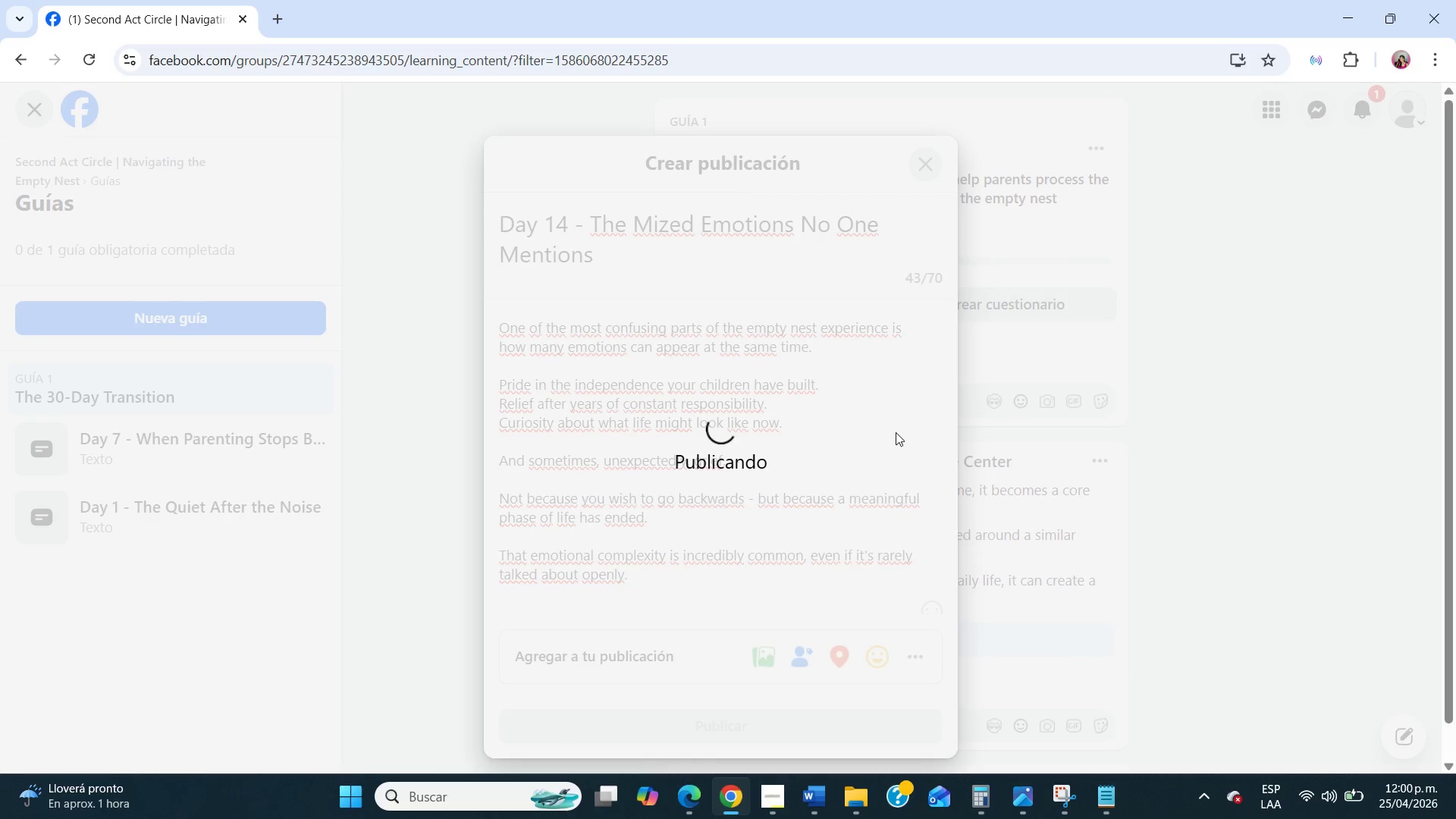 
scroll: coordinate [896, 432], scroll_direction: down, amount: 5.0
 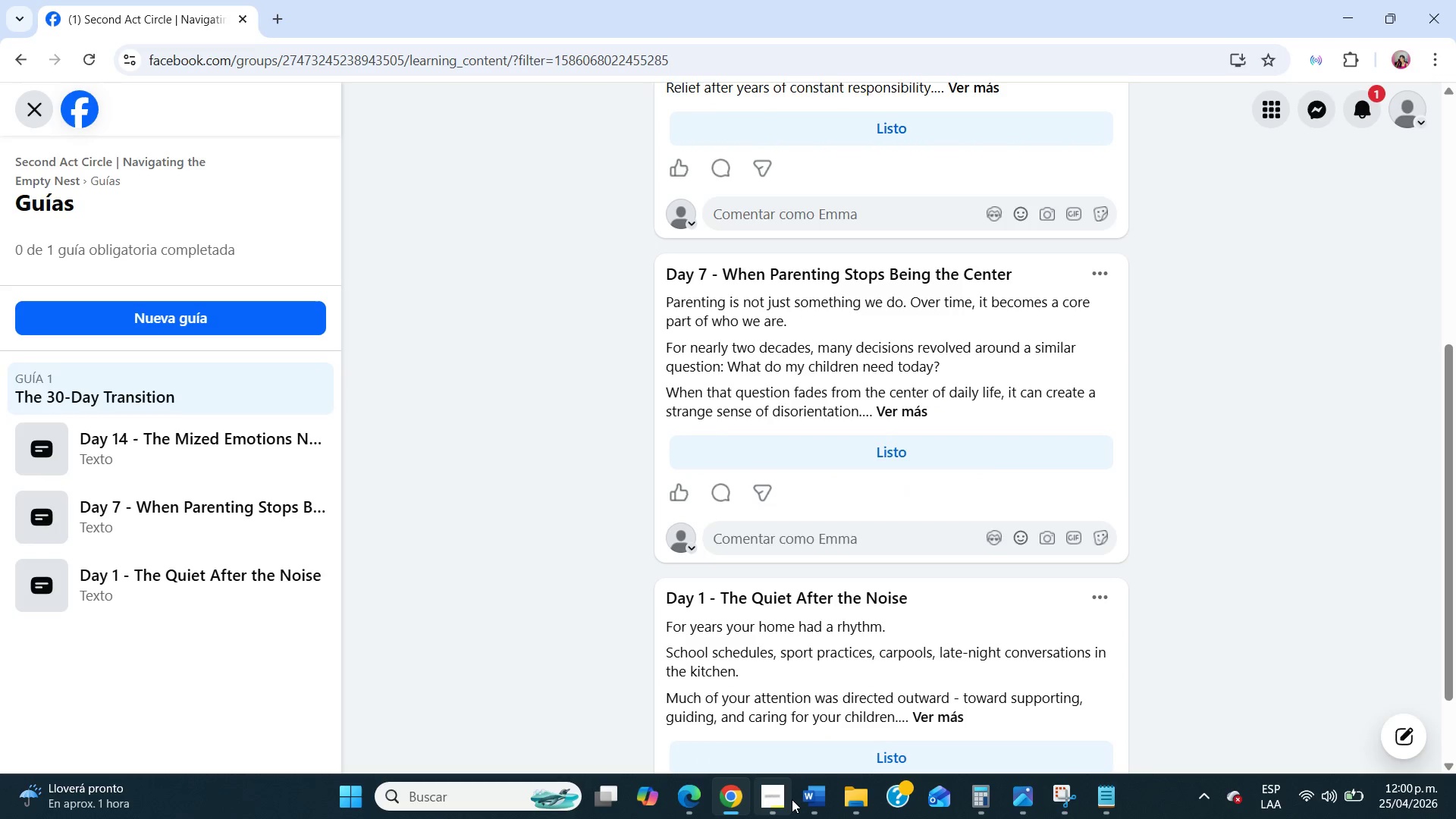 
left_click([792, 799])